 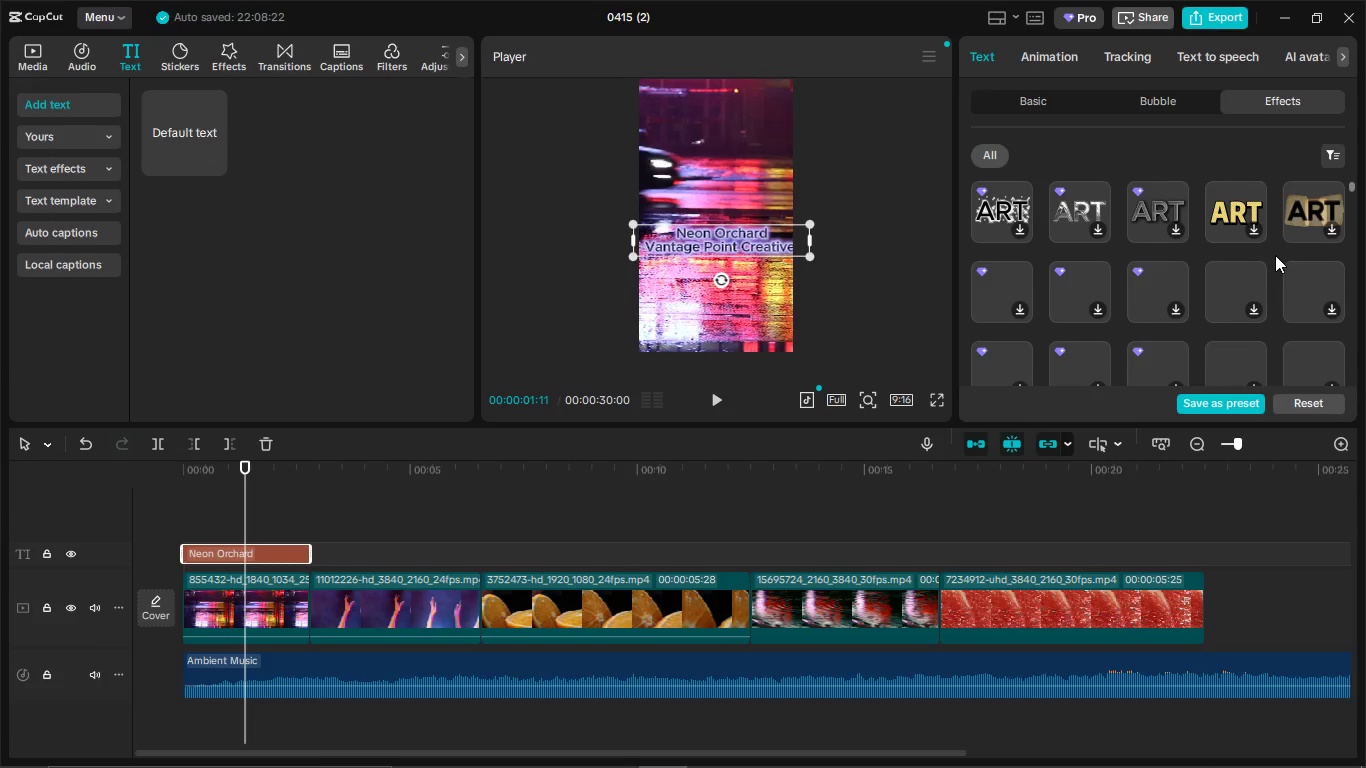 
scroll: coordinate [1239, 253], scroll_direction: up, amount: 1.0
 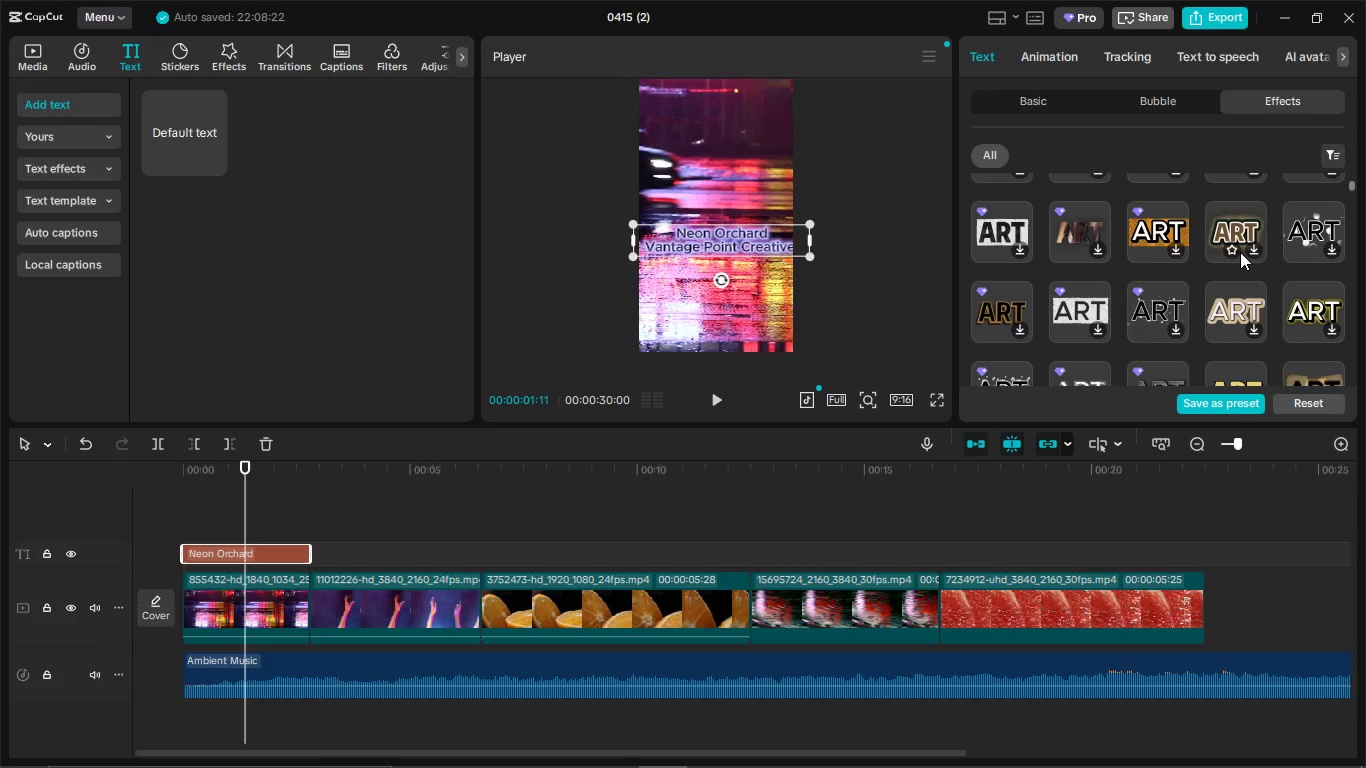 
scroll: coordinate [1225, 235], scroll_direction: down, amount: 8.0
 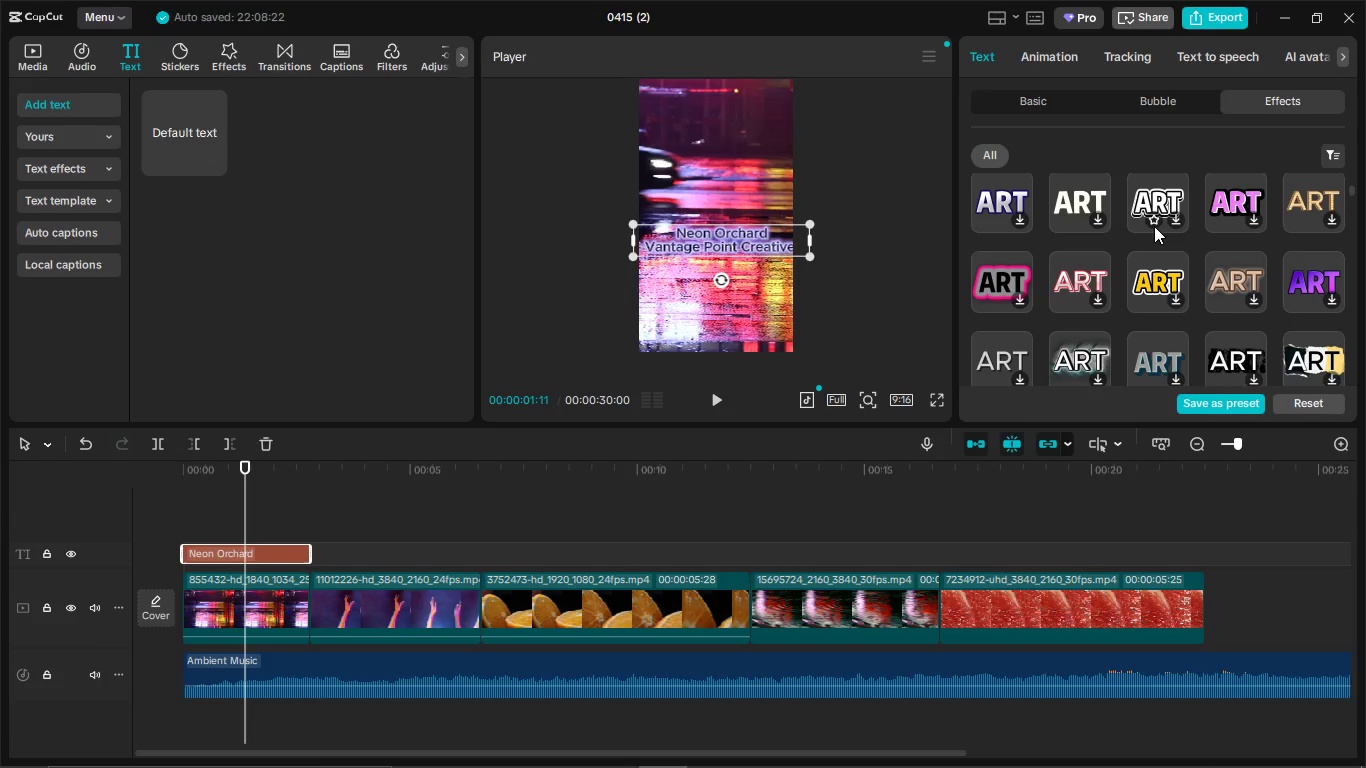 
scroll: coordinate [1053, 238], scroll_direction: down, amount: 6.0
 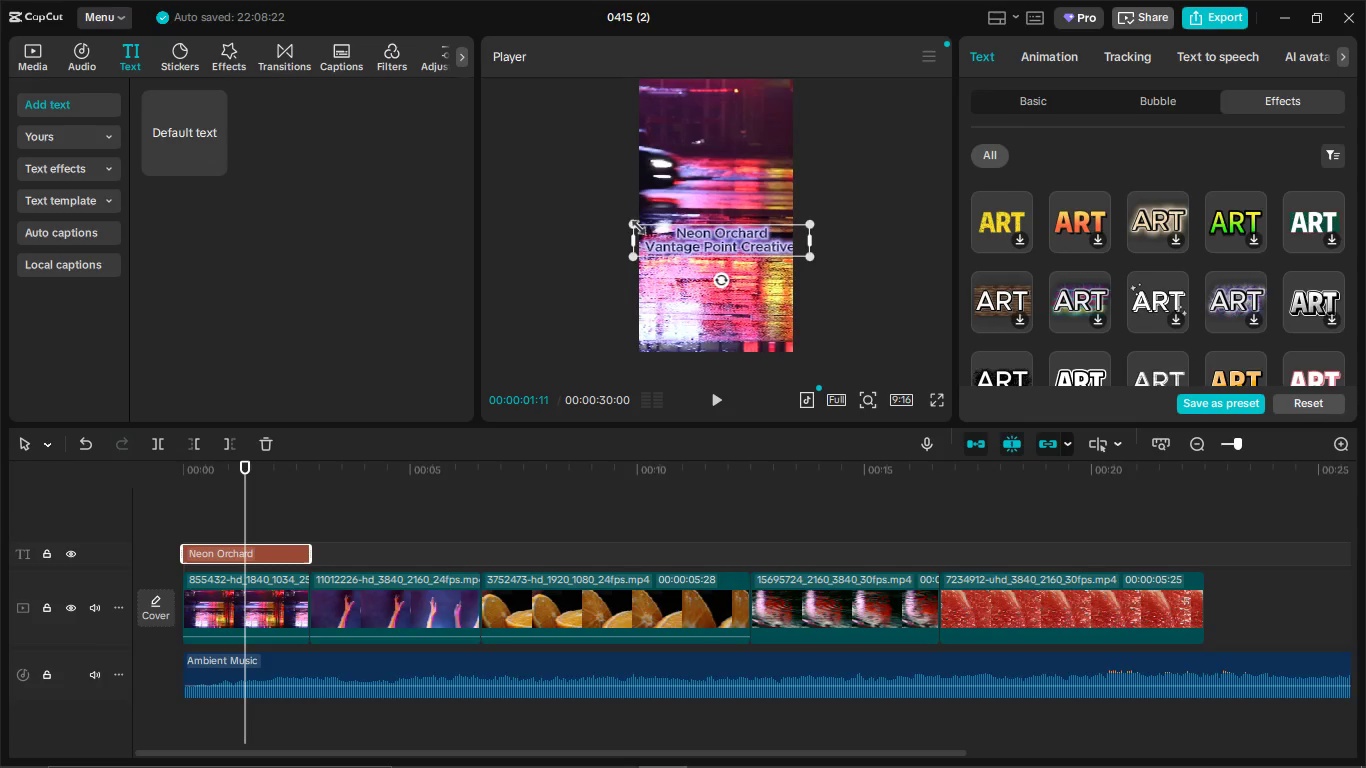 
left_click_drag(start_coordinate=[632, 222], to_coordinate=[653, 236])
 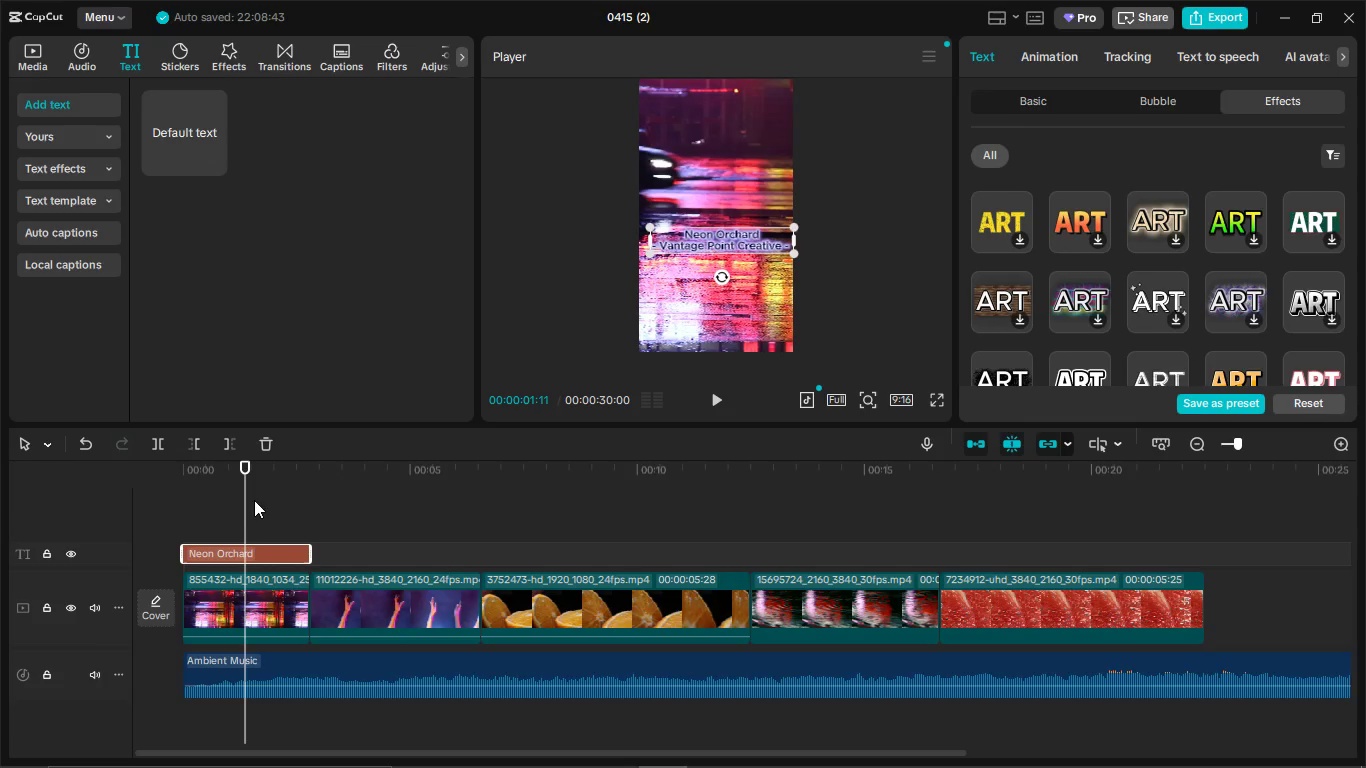 
left_click_drag(start_coordinate=[246, 502], to_coordinate=[159, 517])
 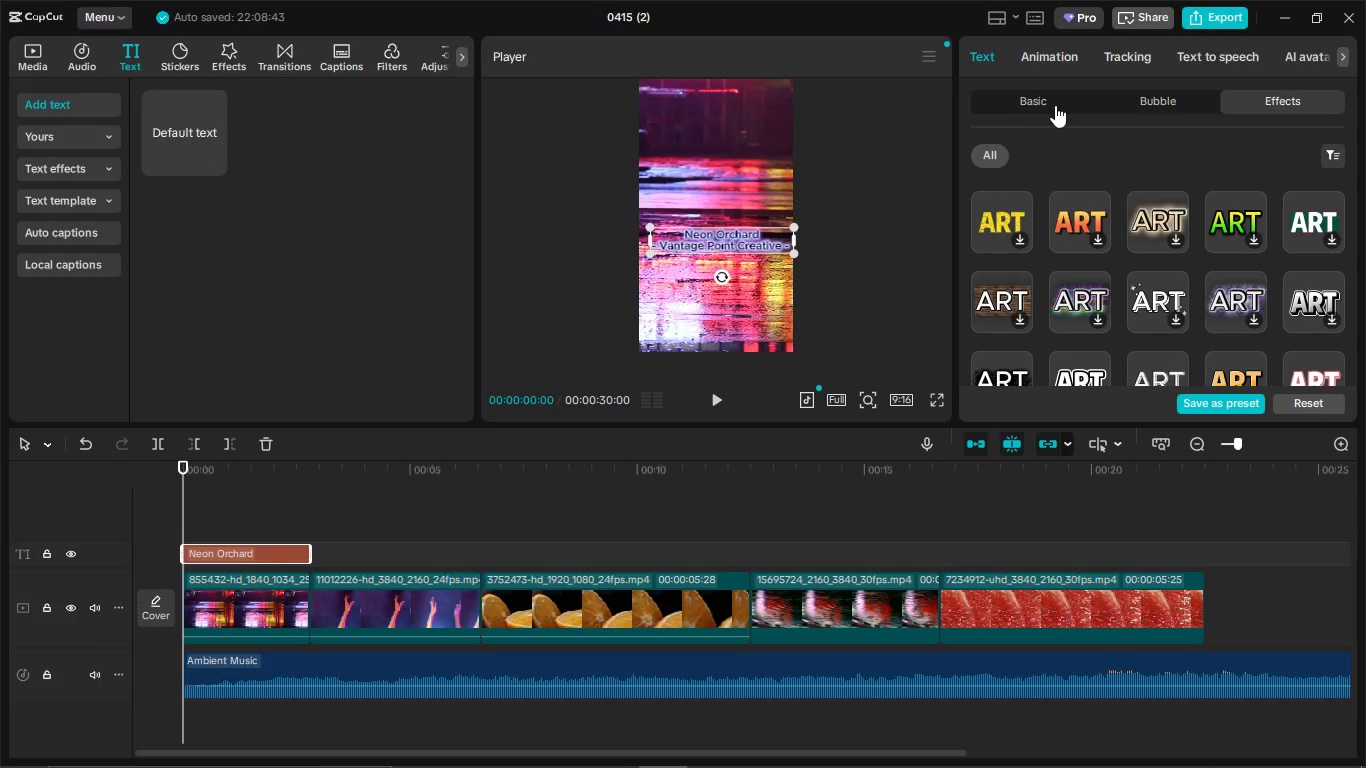 
left_click([1046, 97])
 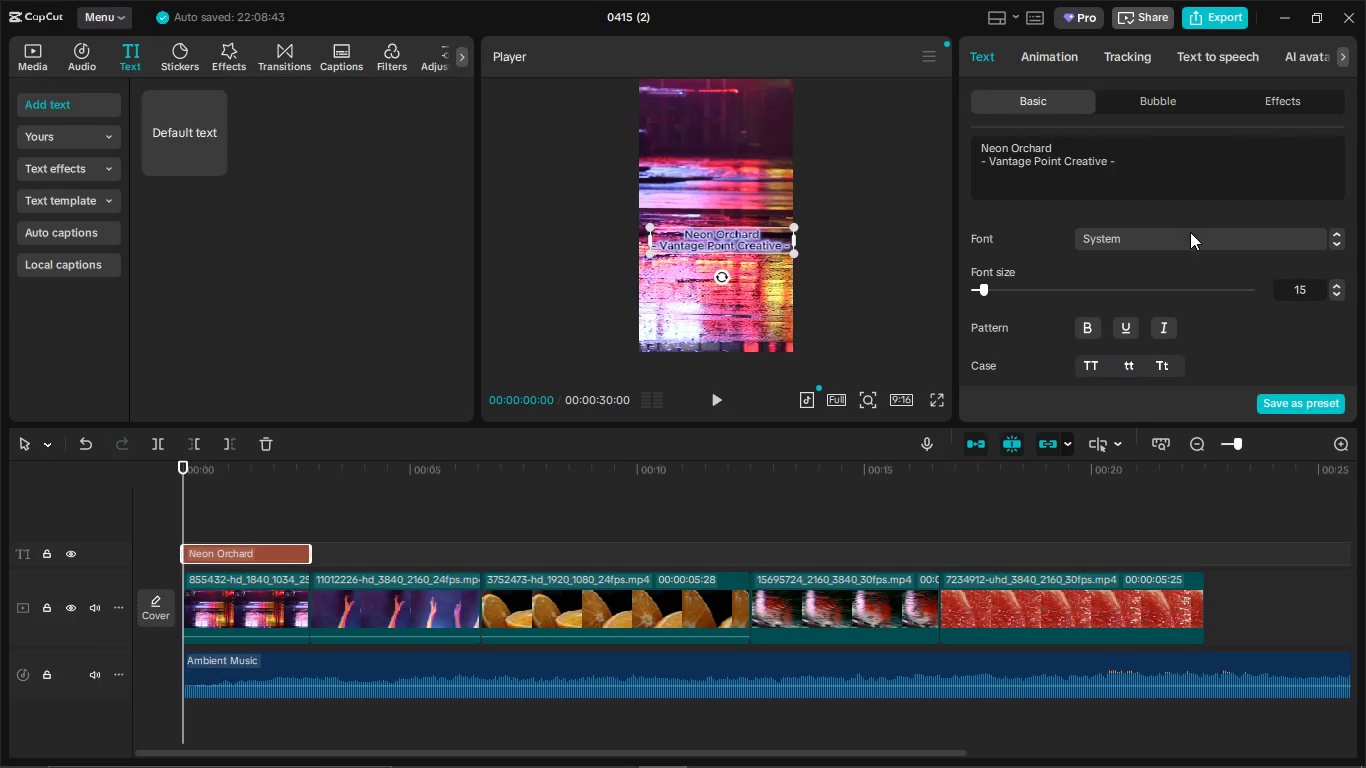 
left_click([1190, 232])
 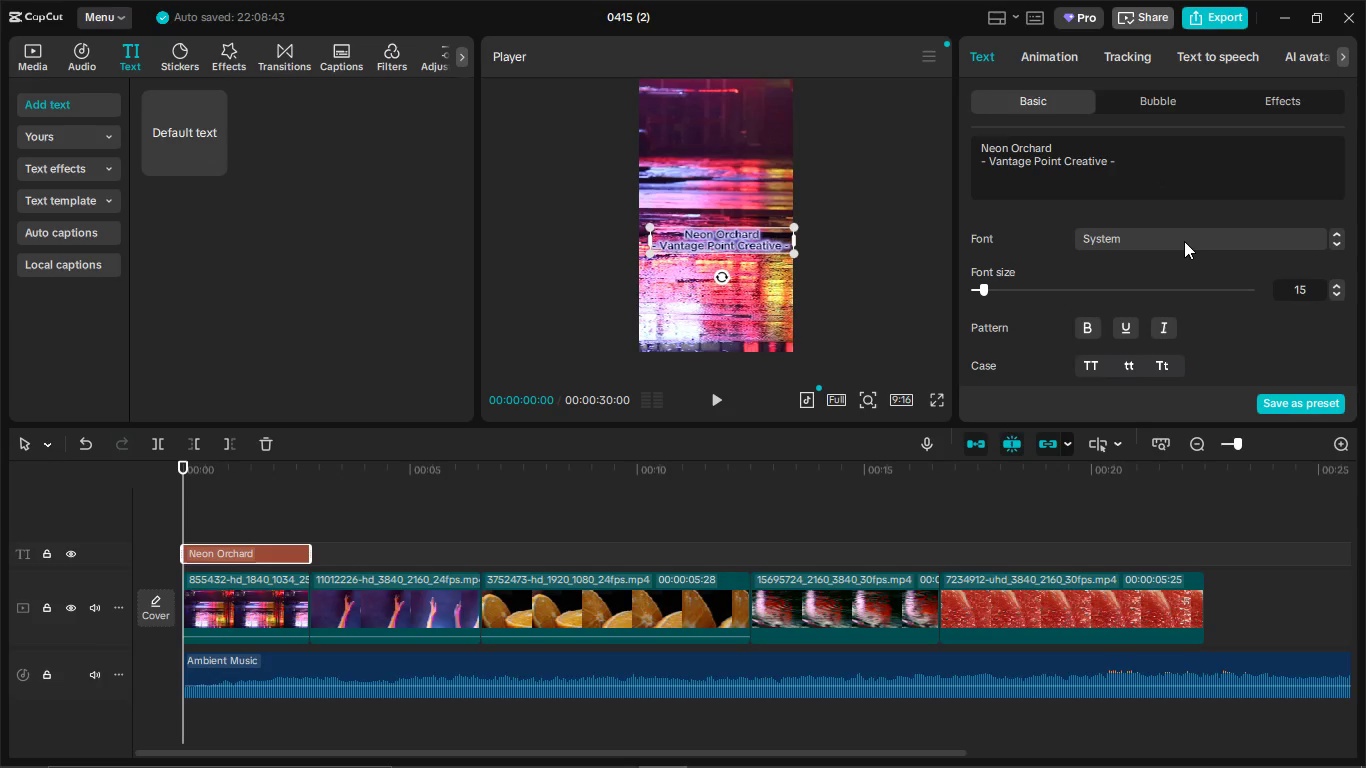 
left_click([1184, 241])
 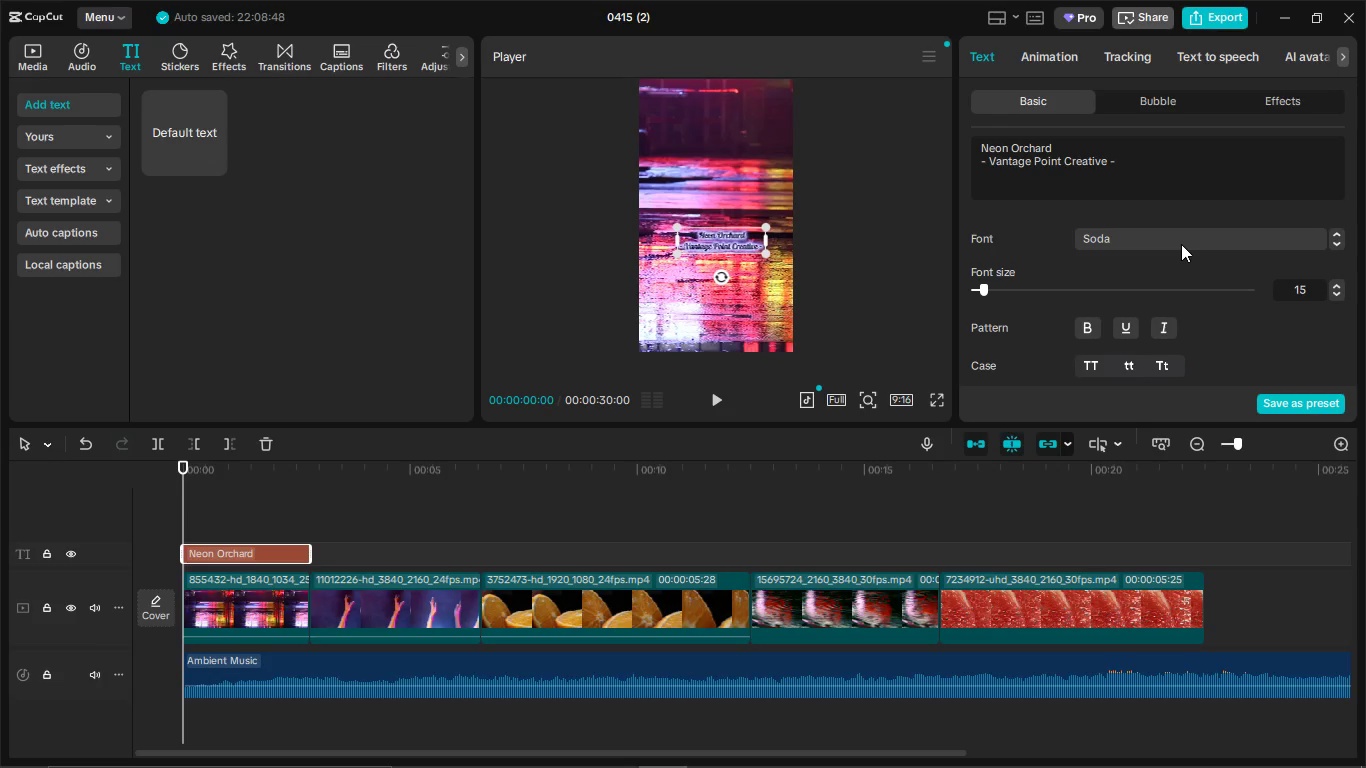 
left_click([1182, 243])
 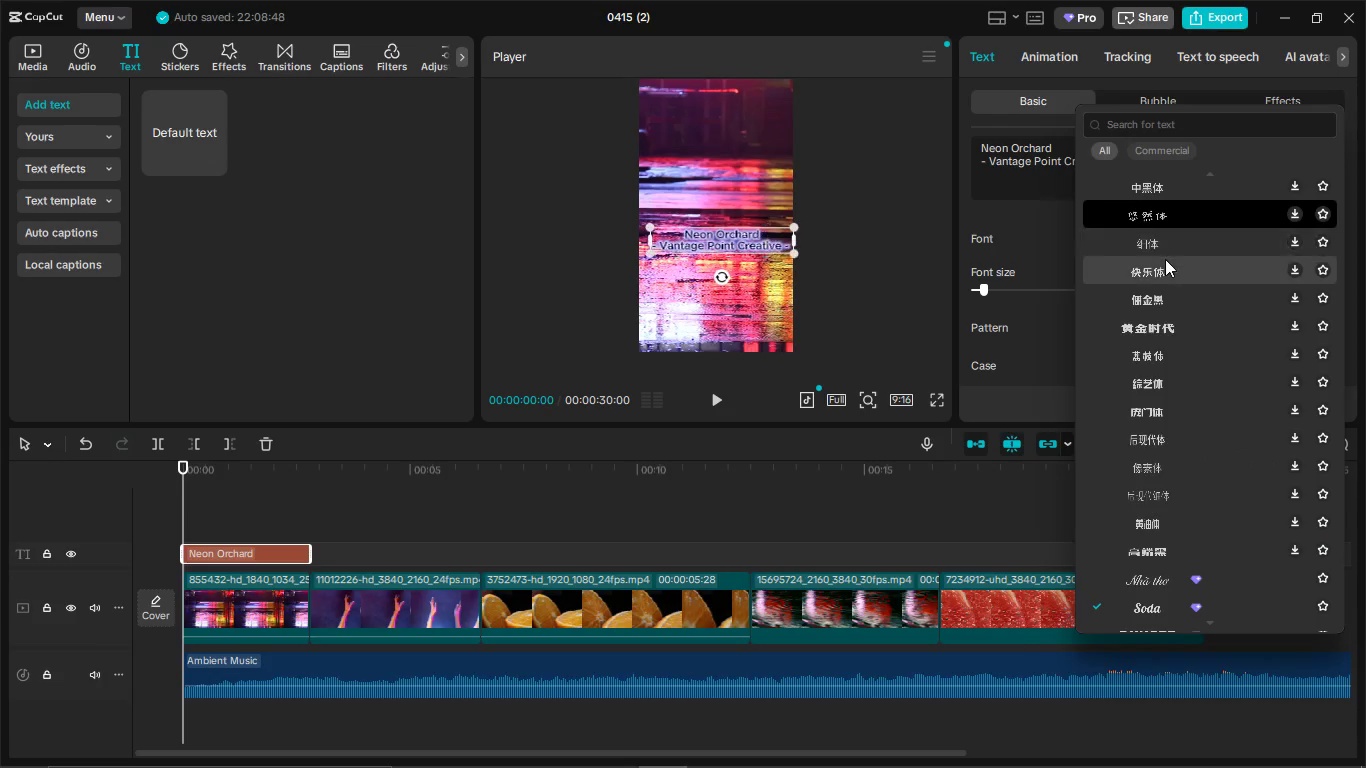 
scroll: coordinate [1179, 352], scroll_direction: down, amount: 4.0
 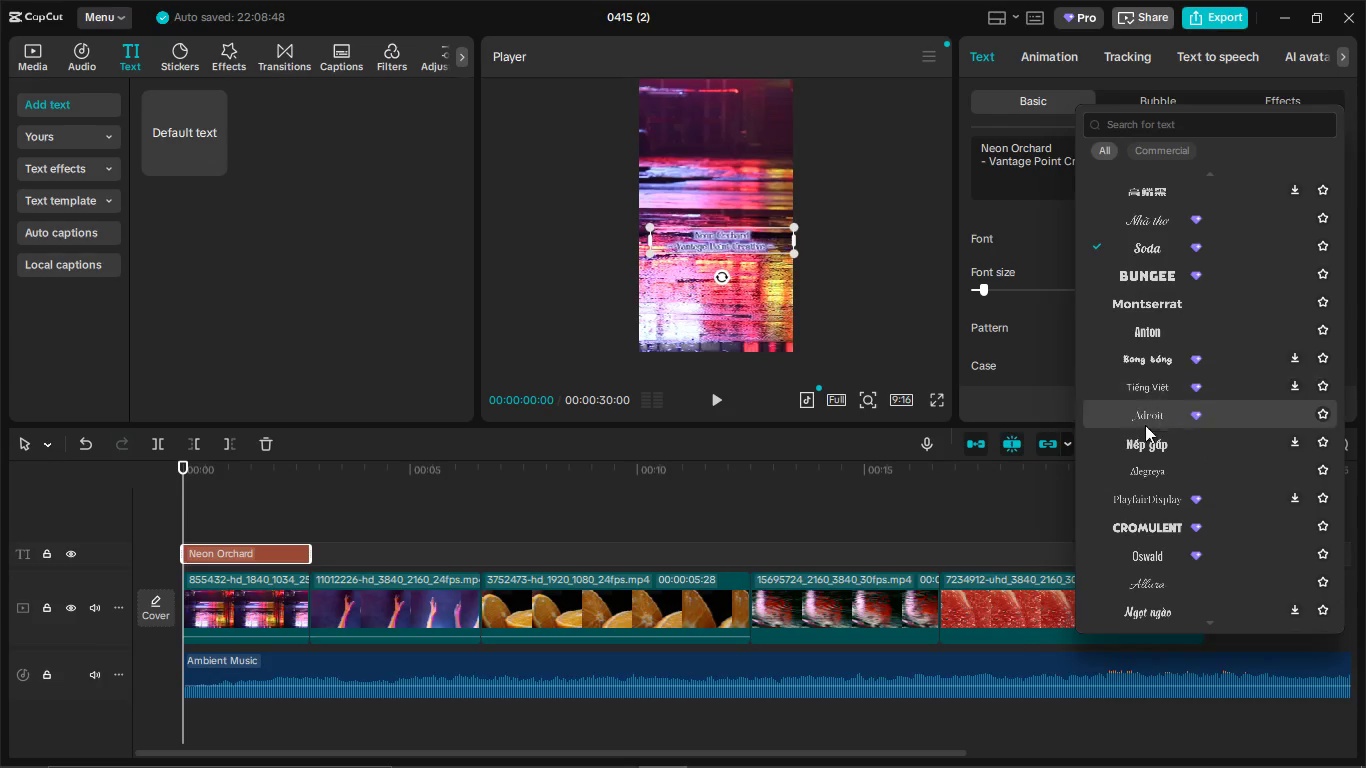 
wait(8.79)
 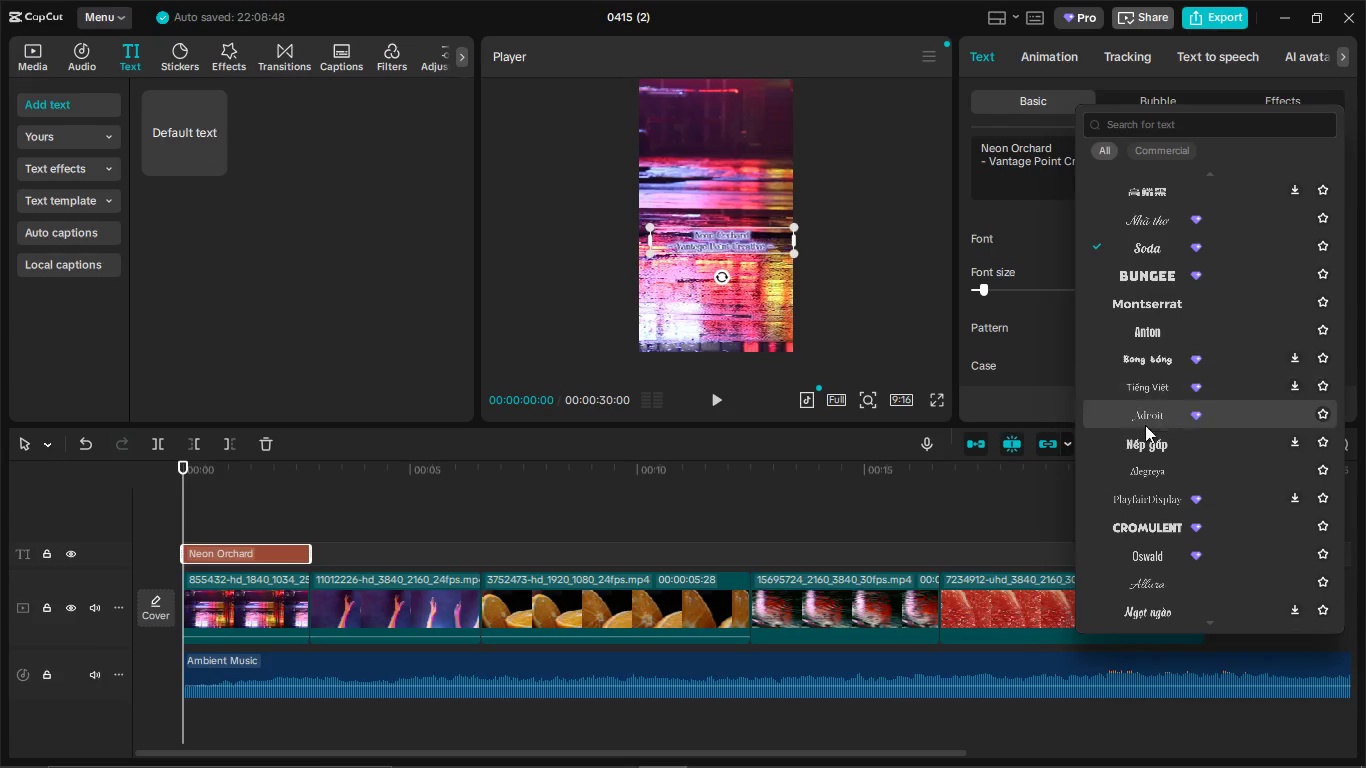 
left_click([1148, 466])
 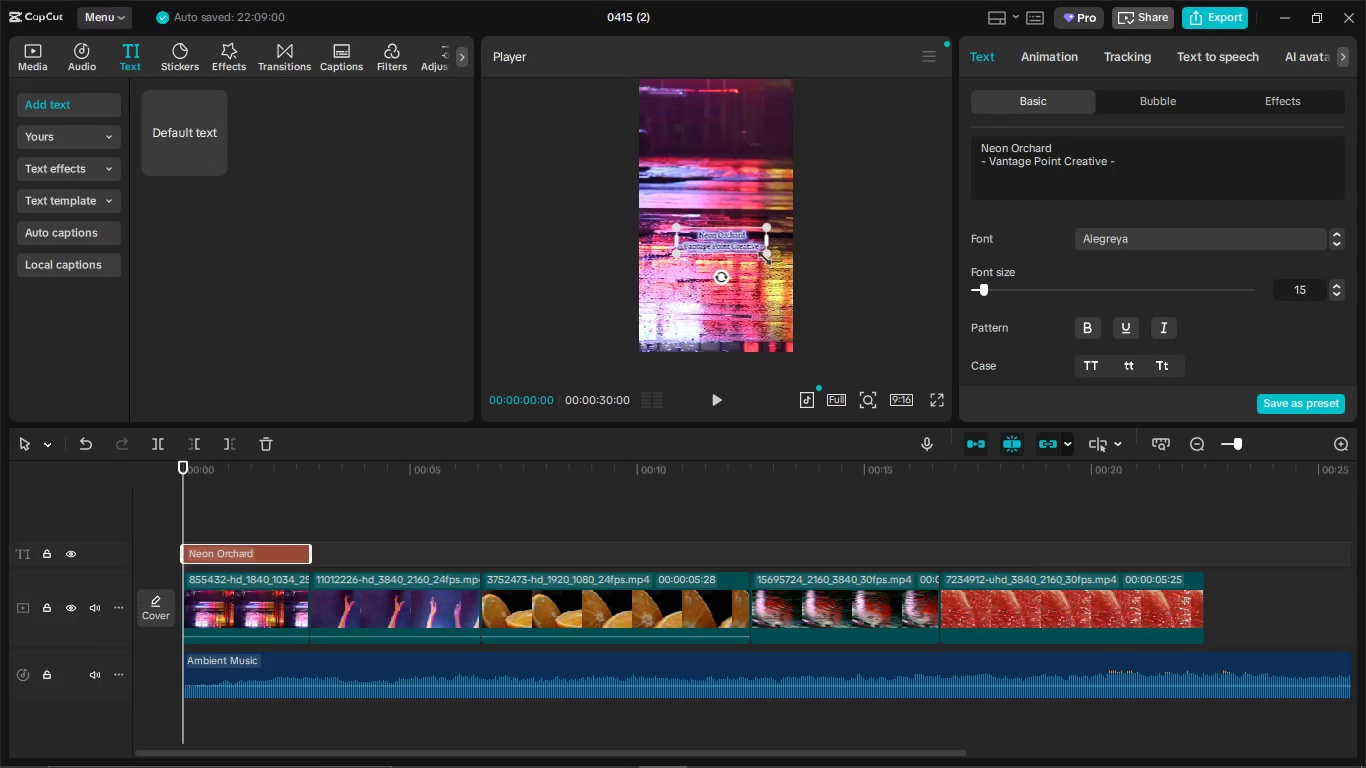 
left_click_drag(start_coordinate=[764, 254], to_coordinate=[778, 265])
 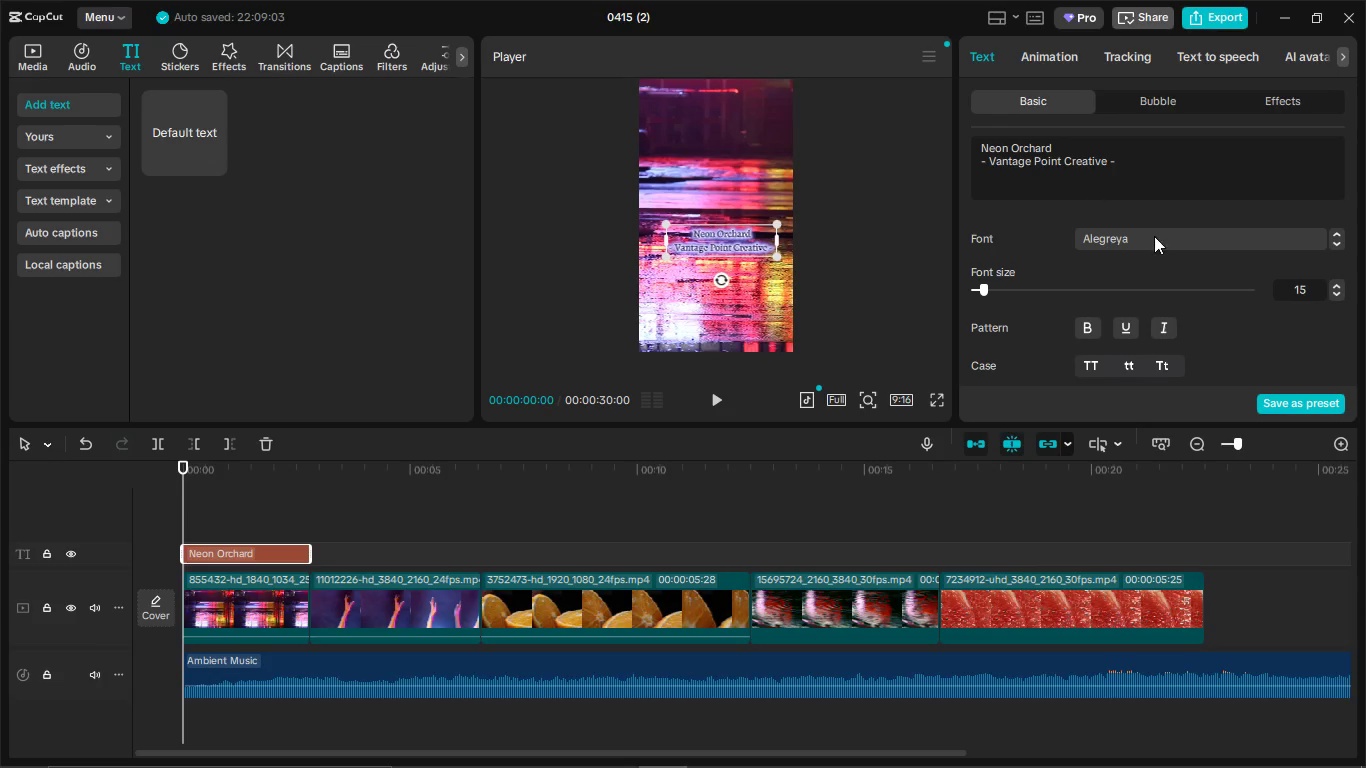 
left_click([1154, 235])
 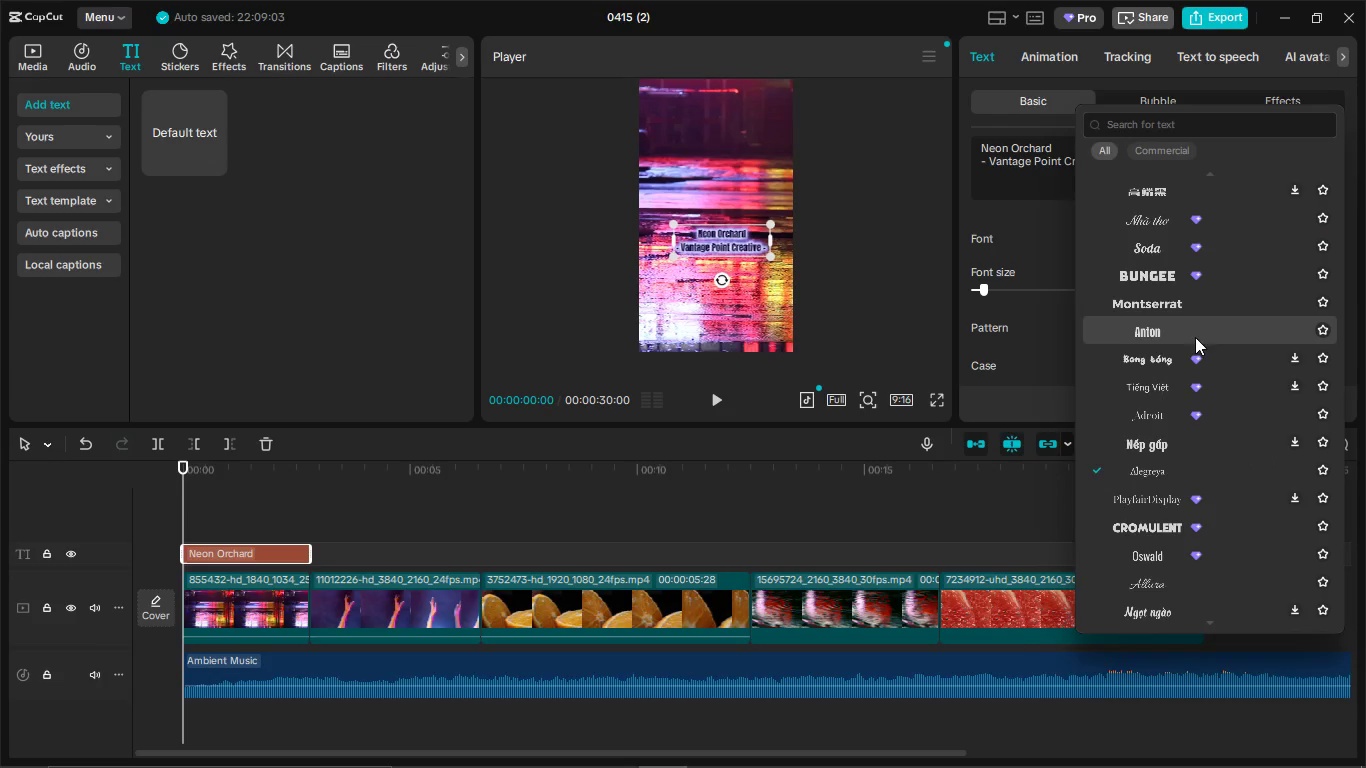 
scroll: coordinate [1183, 404], scroll_direction: down, amount: 3.0
 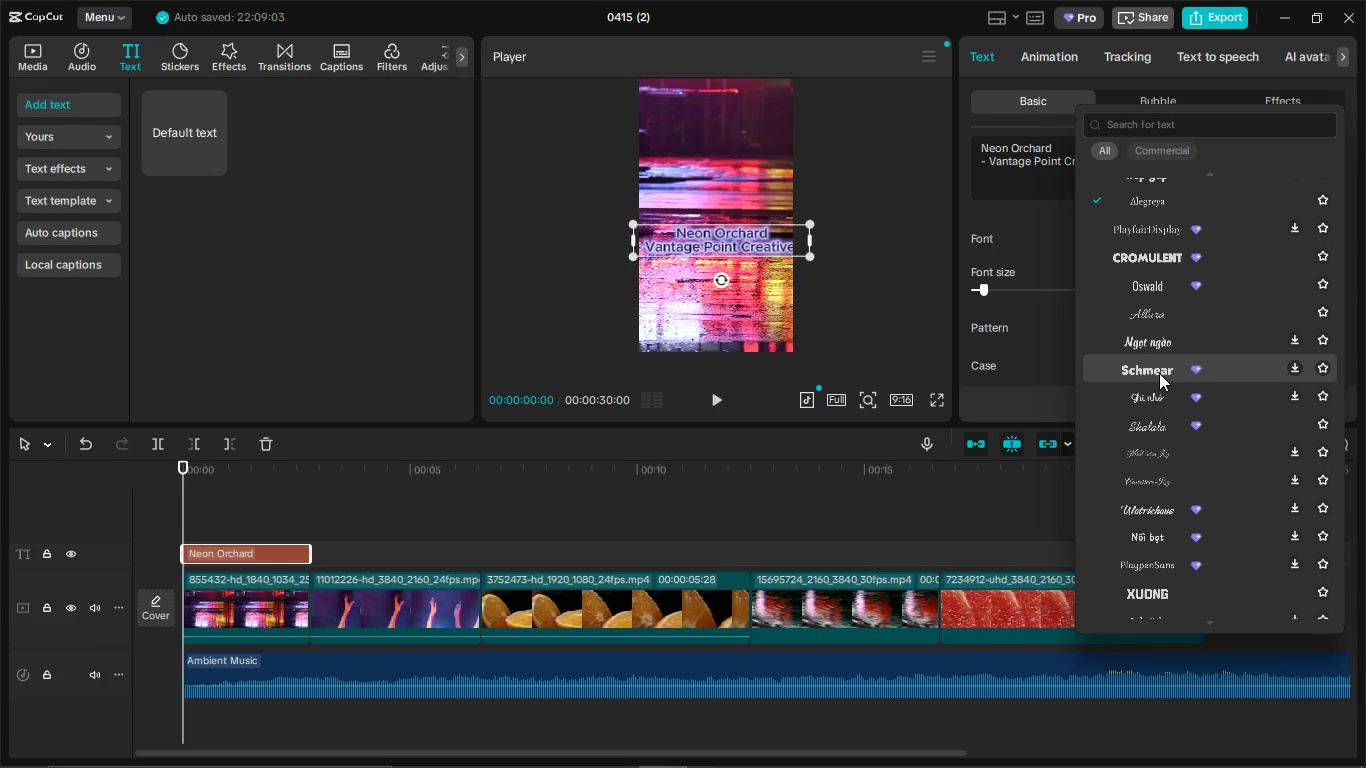 
left_click([1159, 373])
 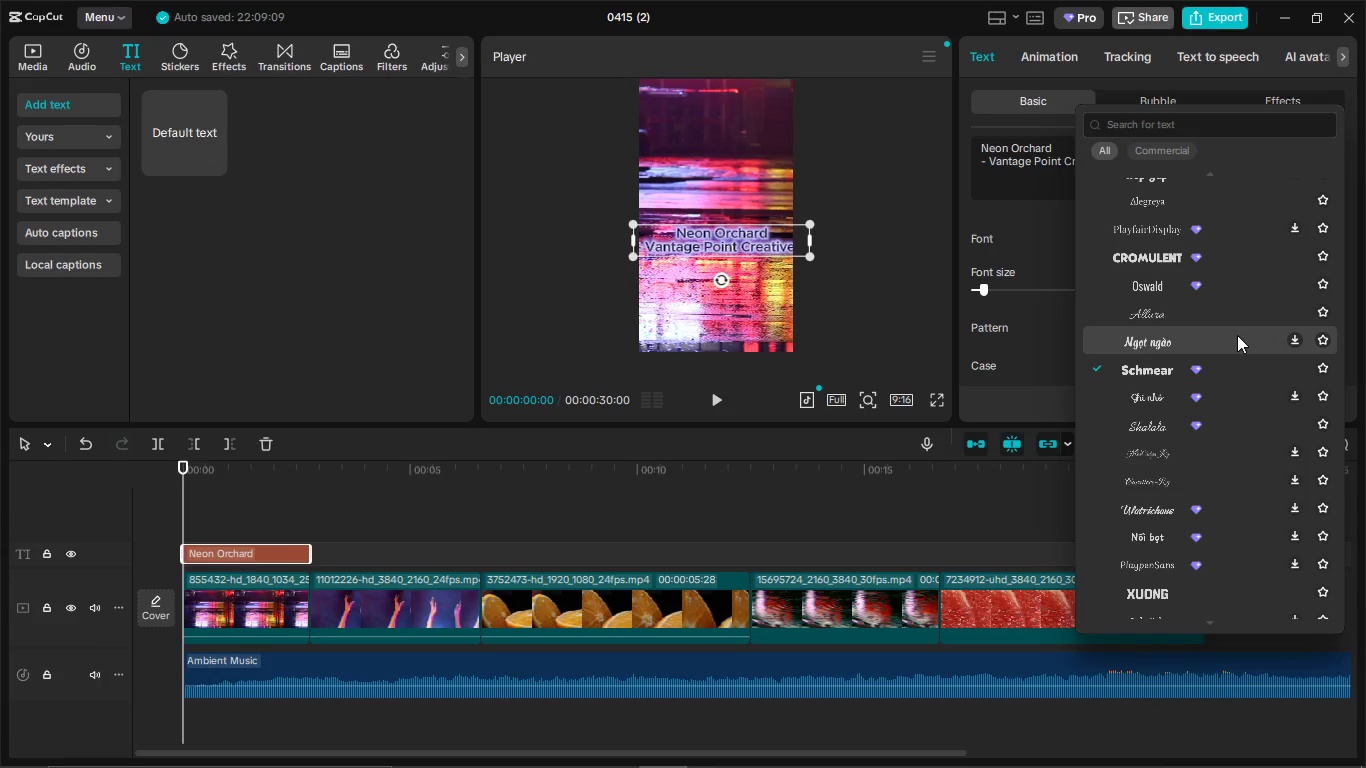 
left_click([1195, 339])
 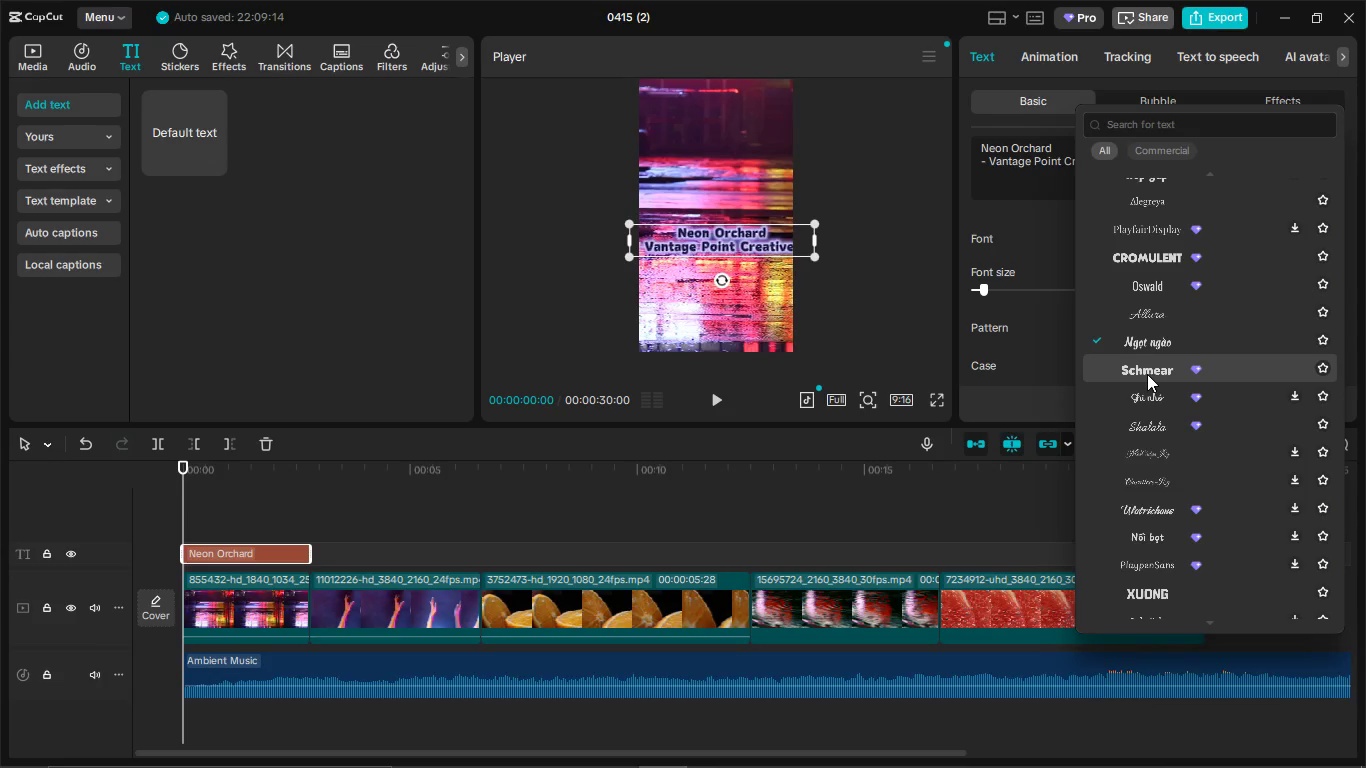 
left_click([1147, 374])
 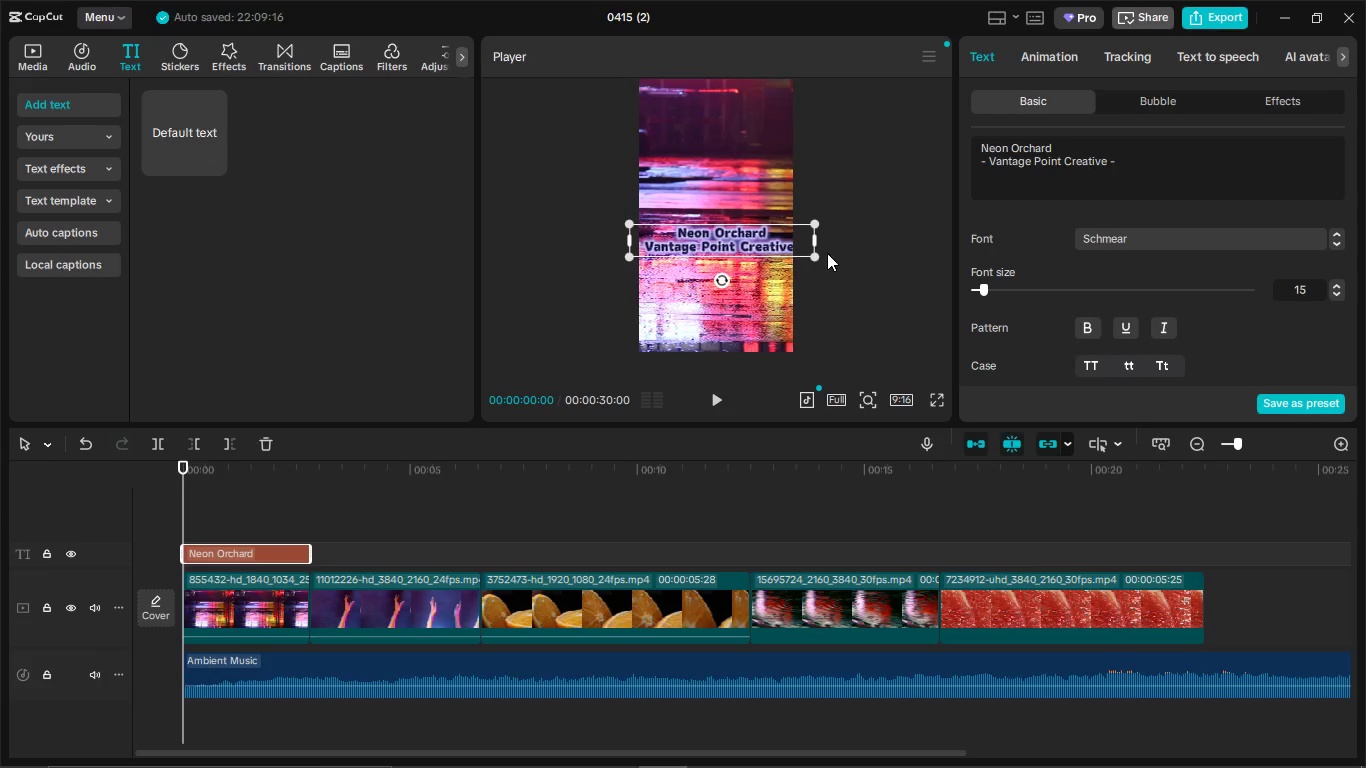 
left_click_drag(start_coordinate=[817, 260], to_coordinate=[783, 253])
 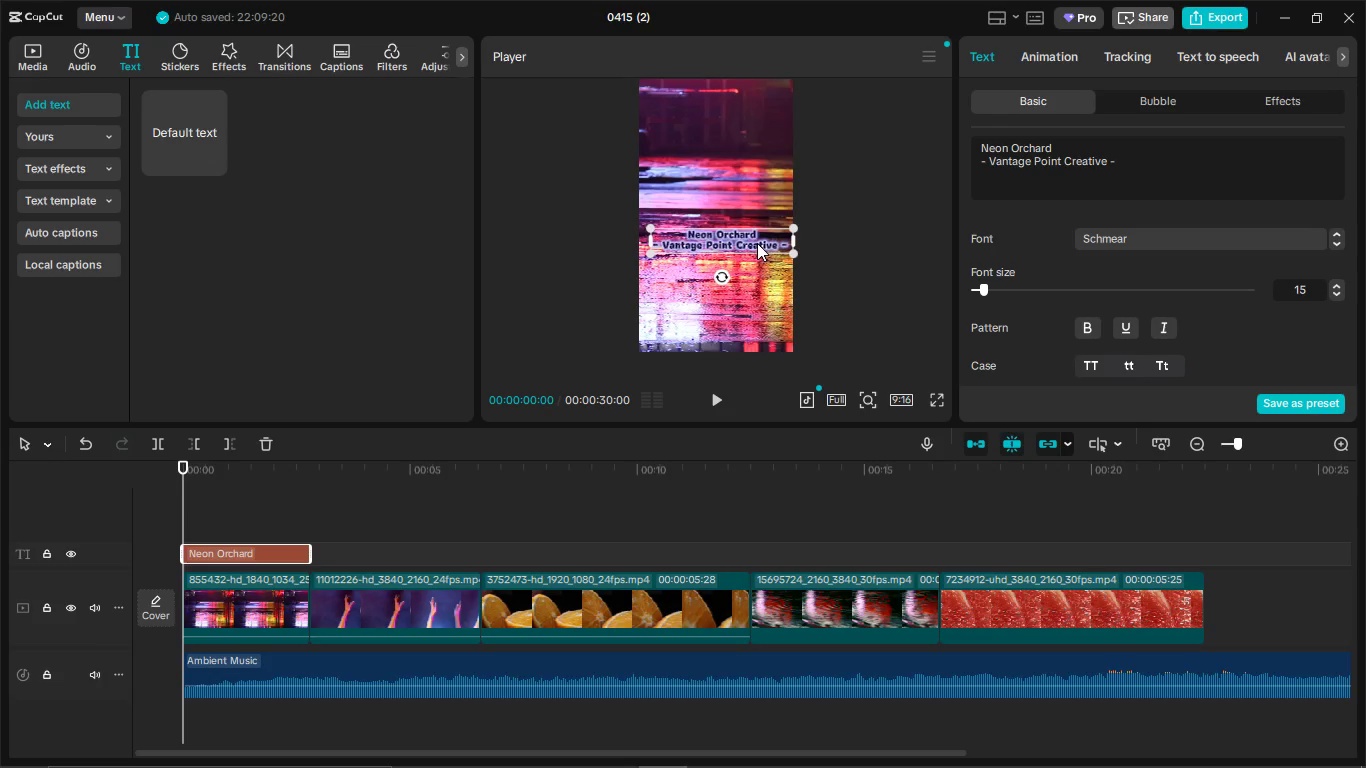 
left_click_drag(start_coordinate=[757, 243], to_coordinate=[734, 241])
 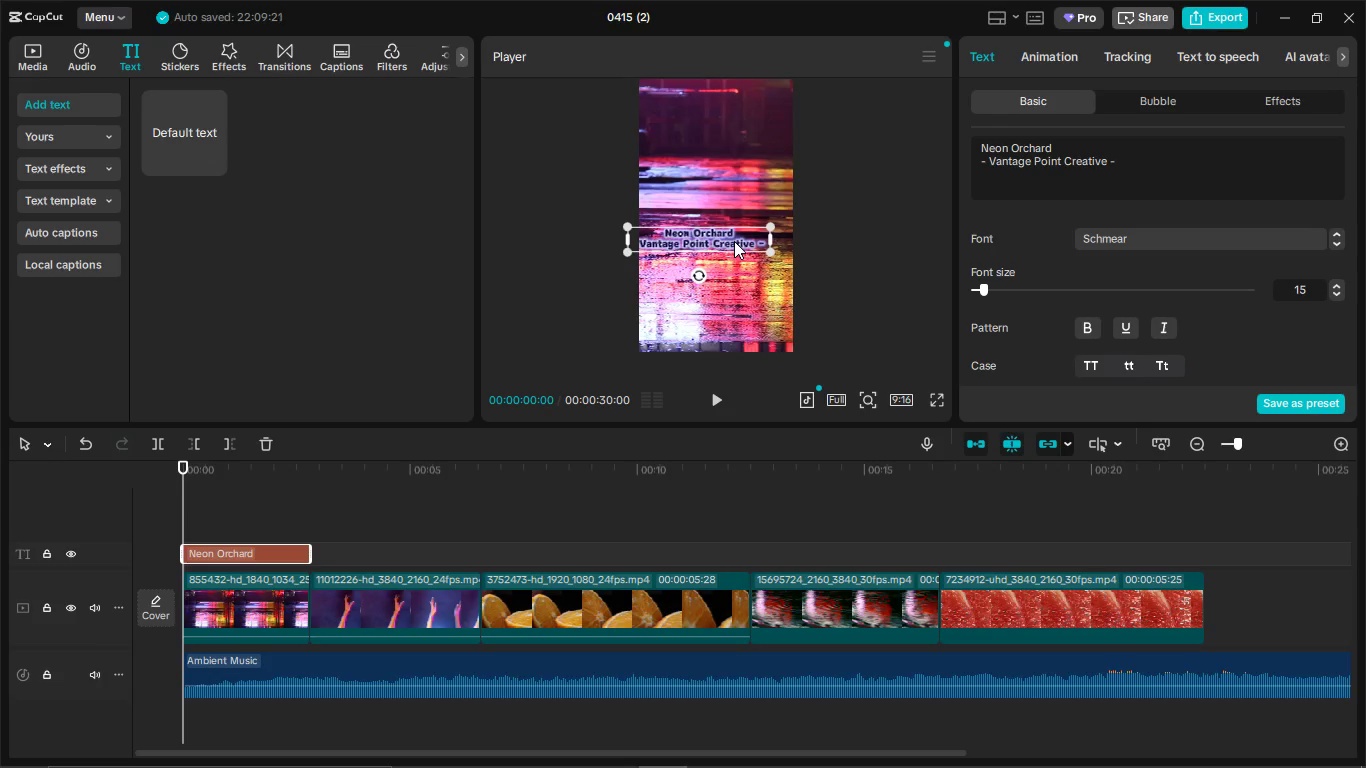 
left_click_drag(start_coordinate=[734, 241], to_coordinate=[750, 233])
 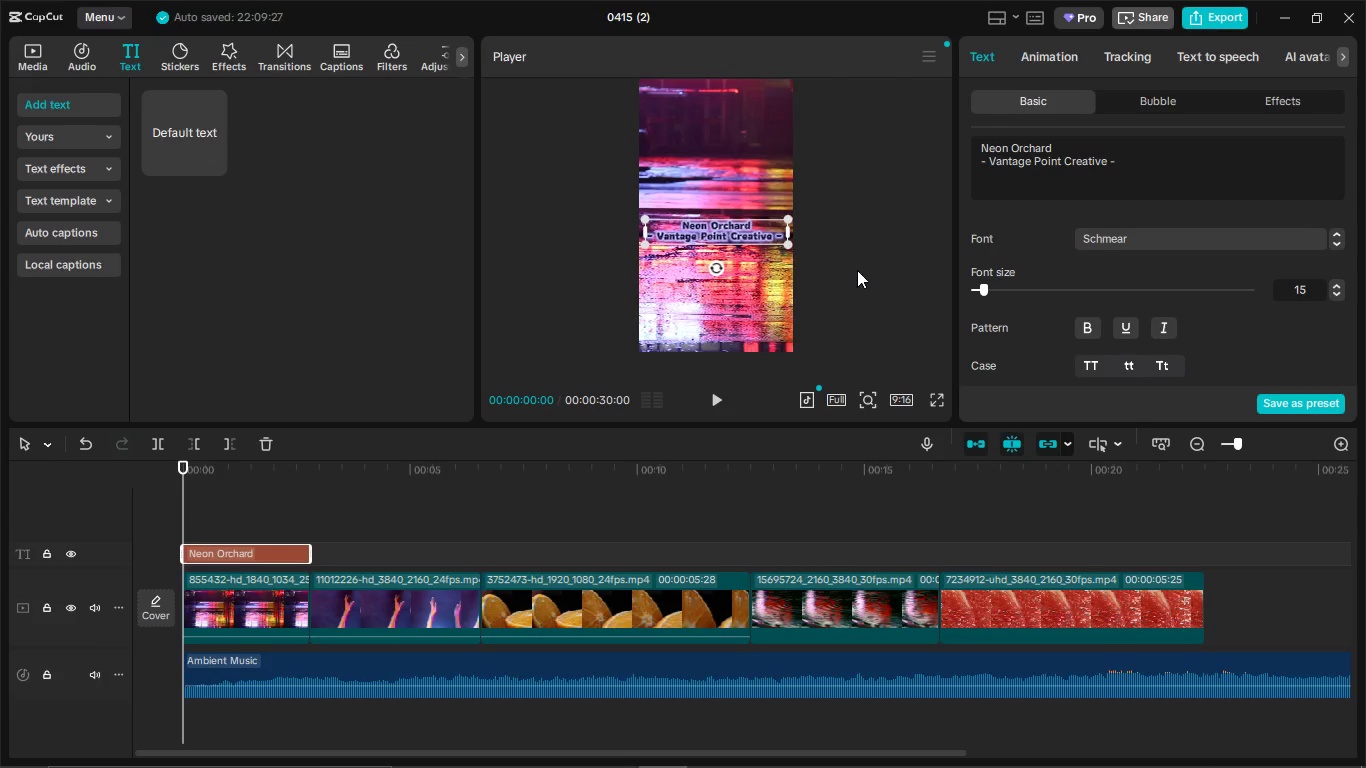 
left_click([857, 270])
 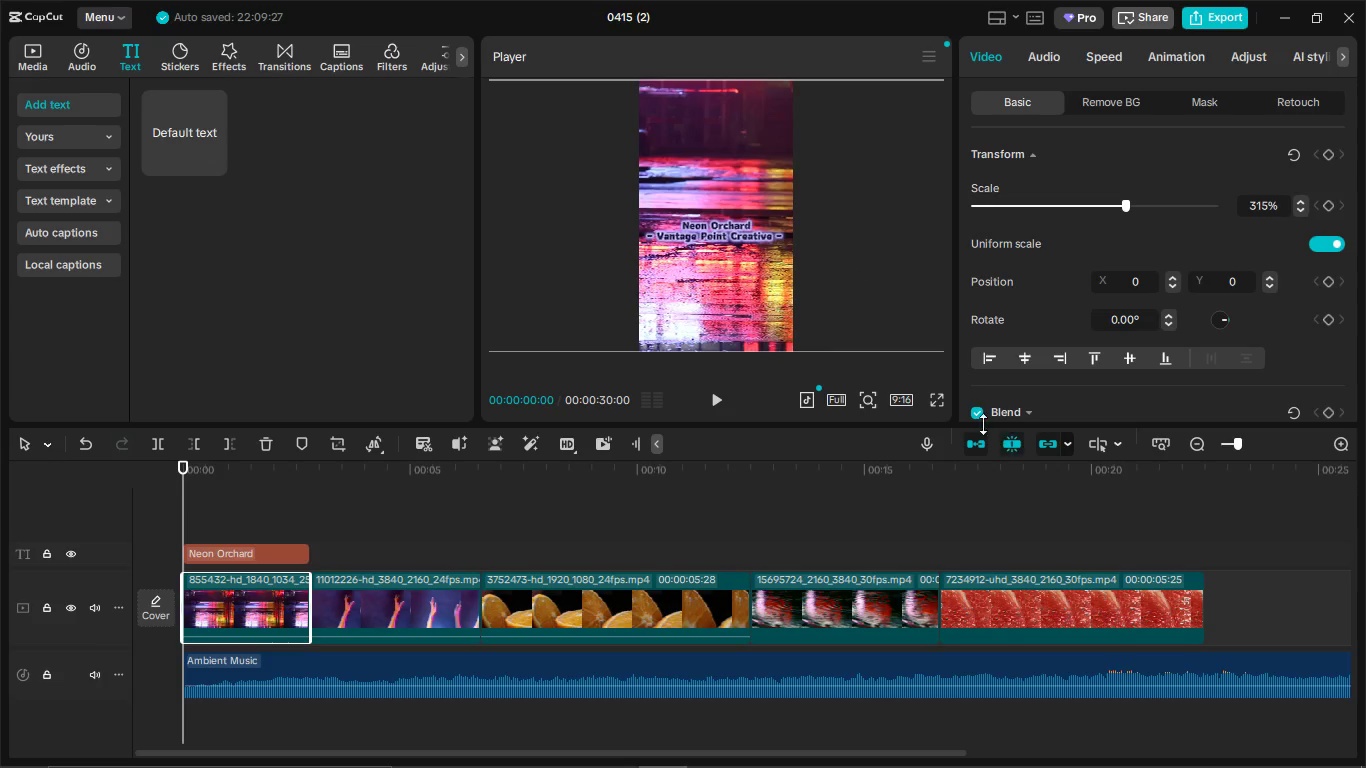 
left_click([939, 401])
 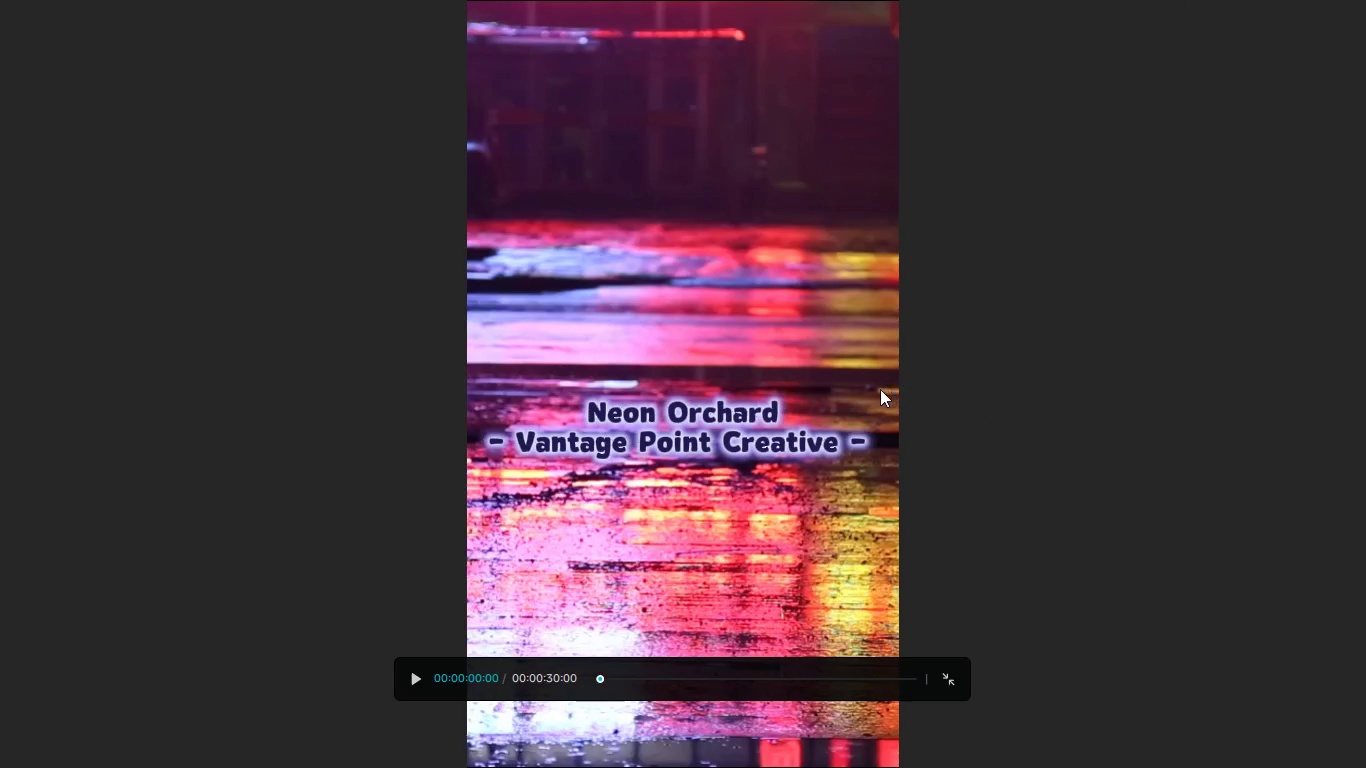 
key(Escape)
 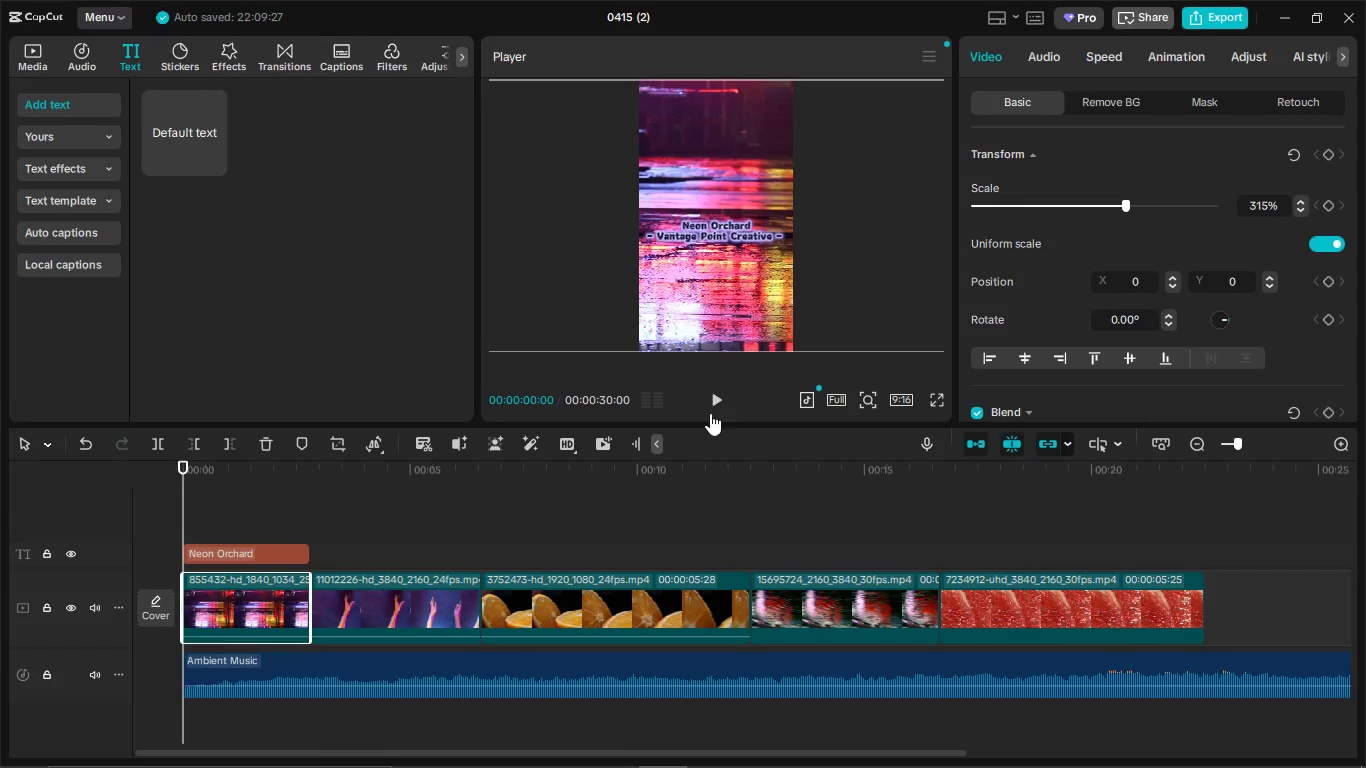 
left_click([714, 403])
 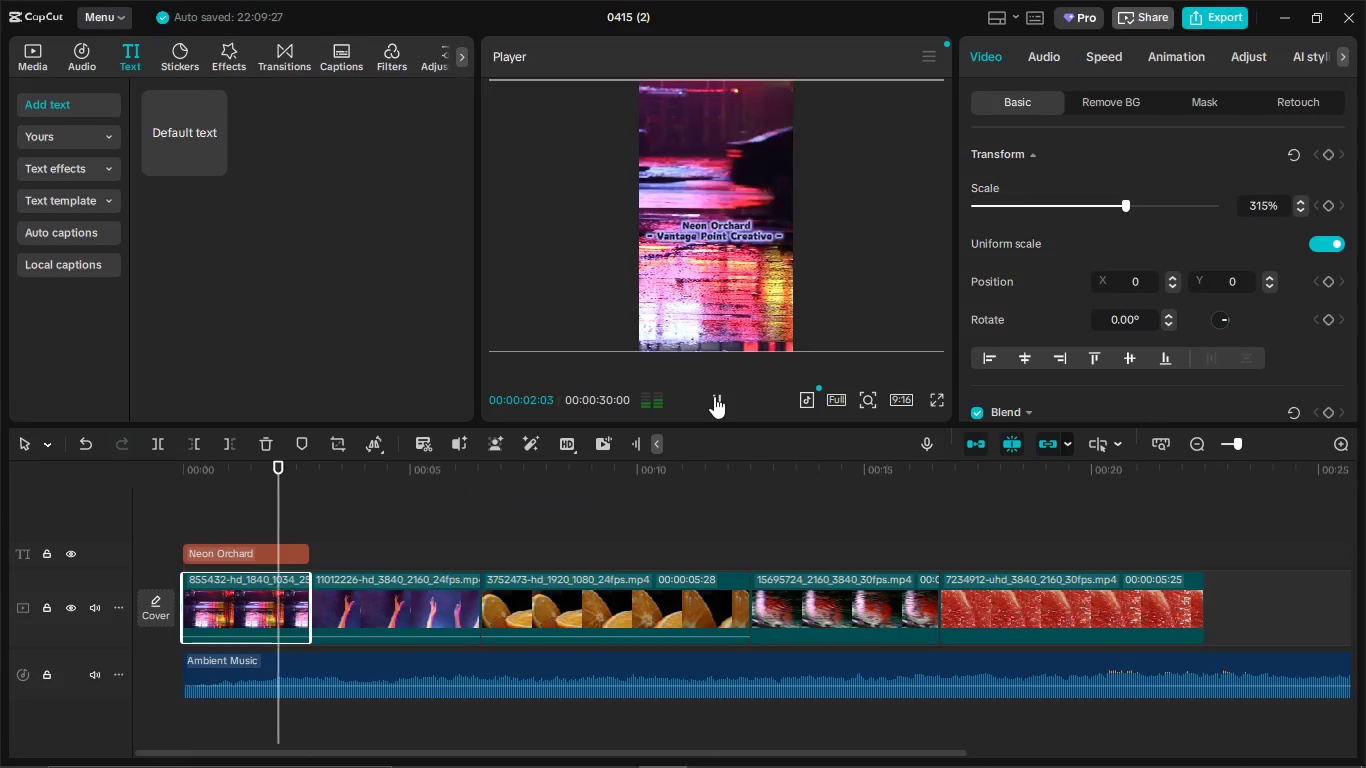 
left_click([714, 396])
 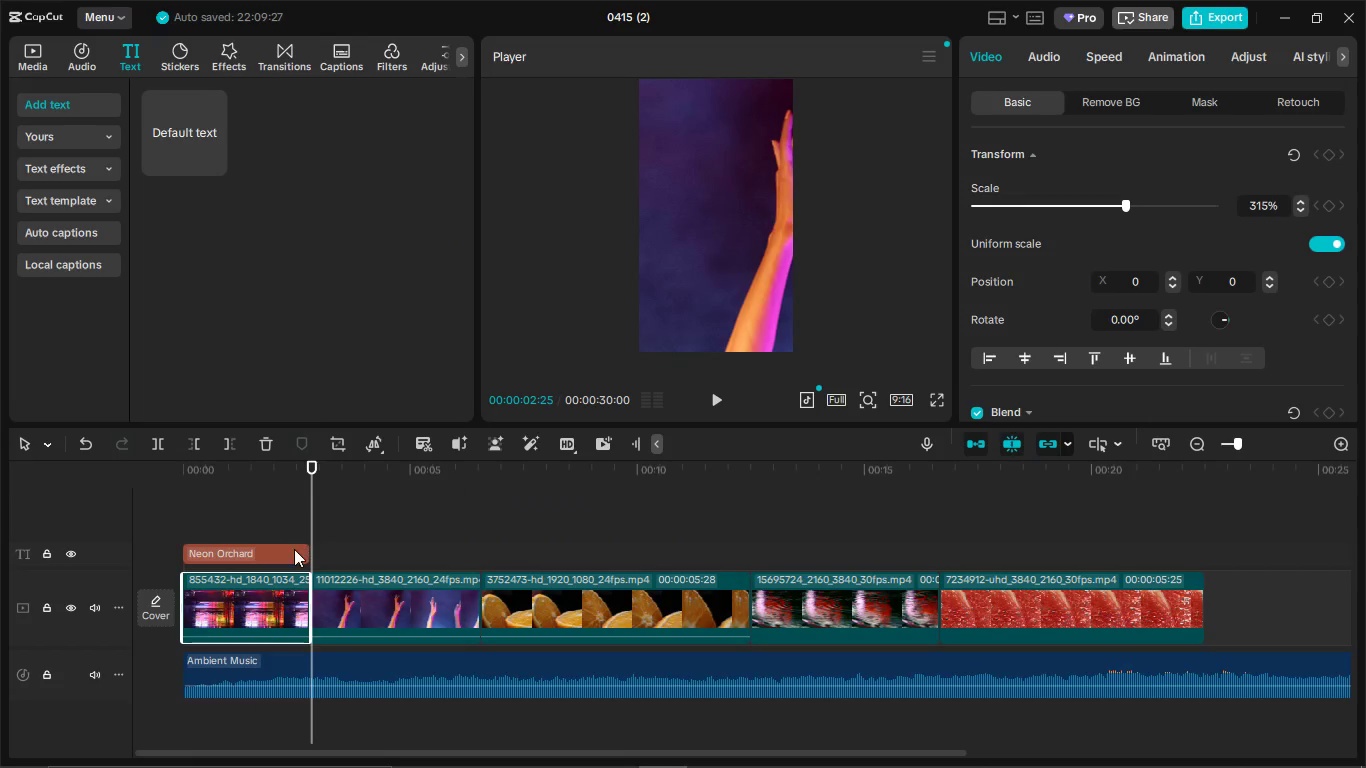 
left_click([294, 549])
 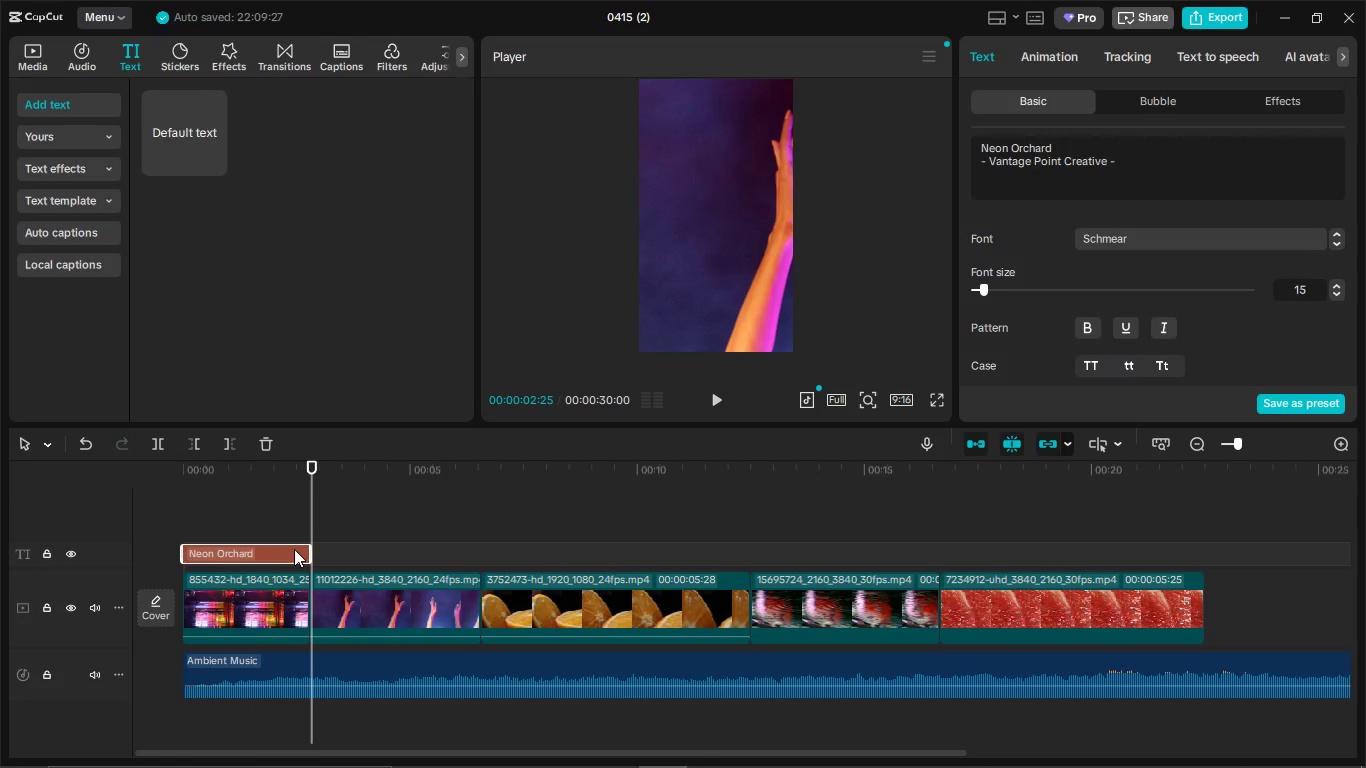 
key(Control+C)
 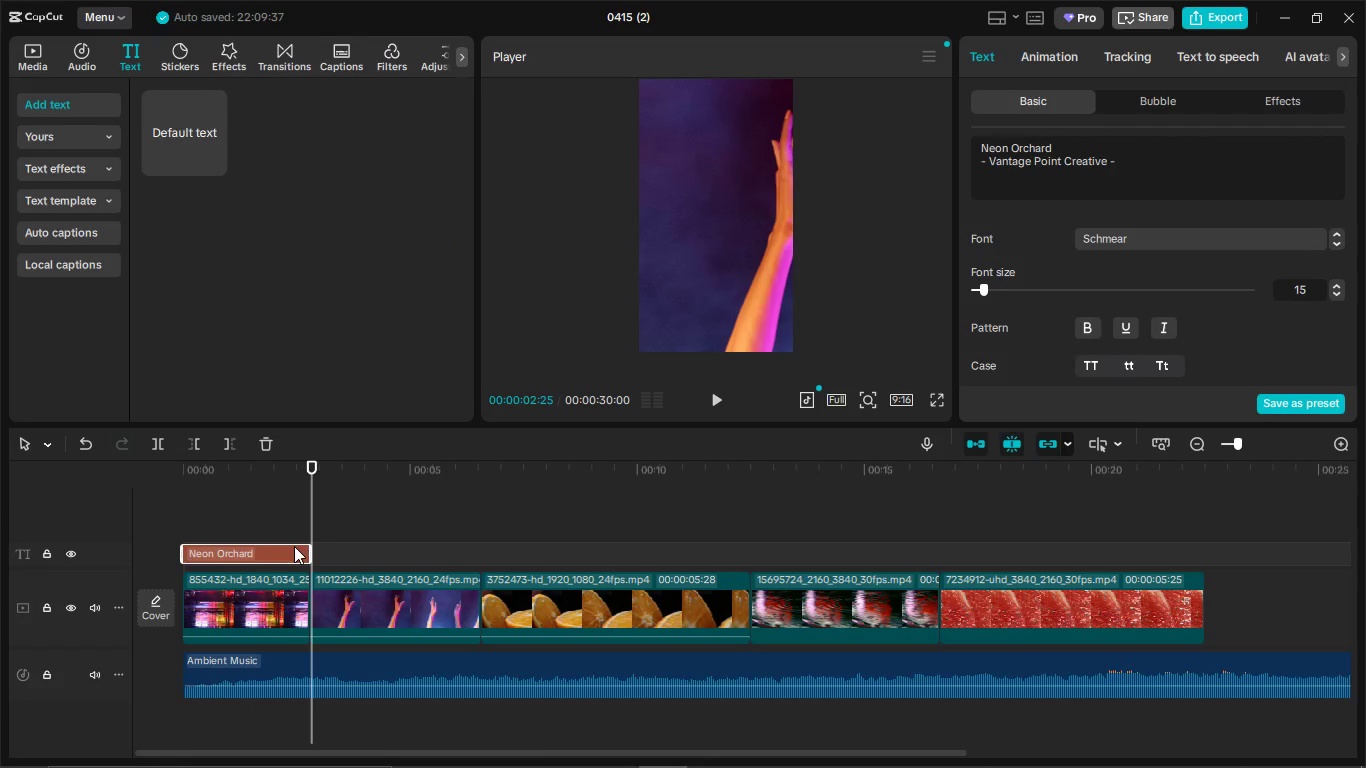 
key(Control+V)
 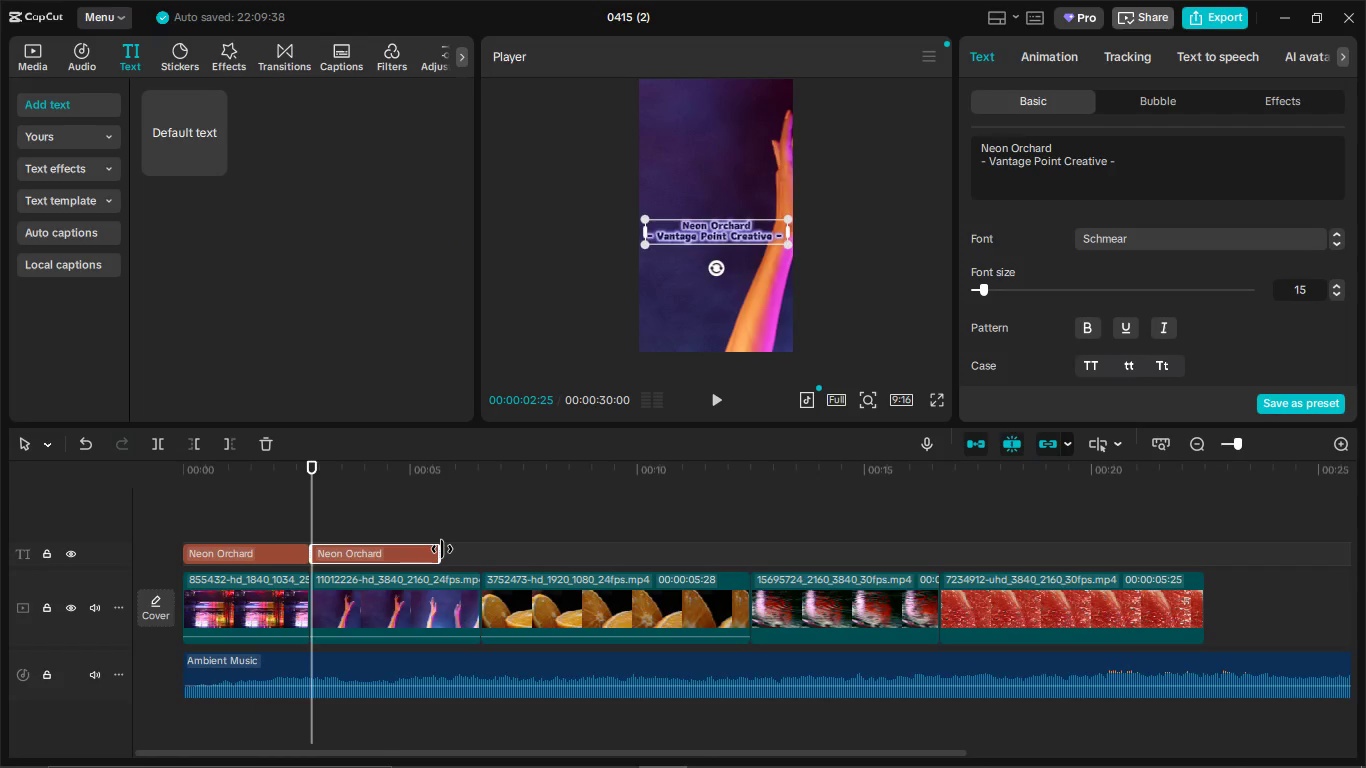 
left_click_drag(start_coordinate=[442, 549], to_coordinate=[476, 554])
 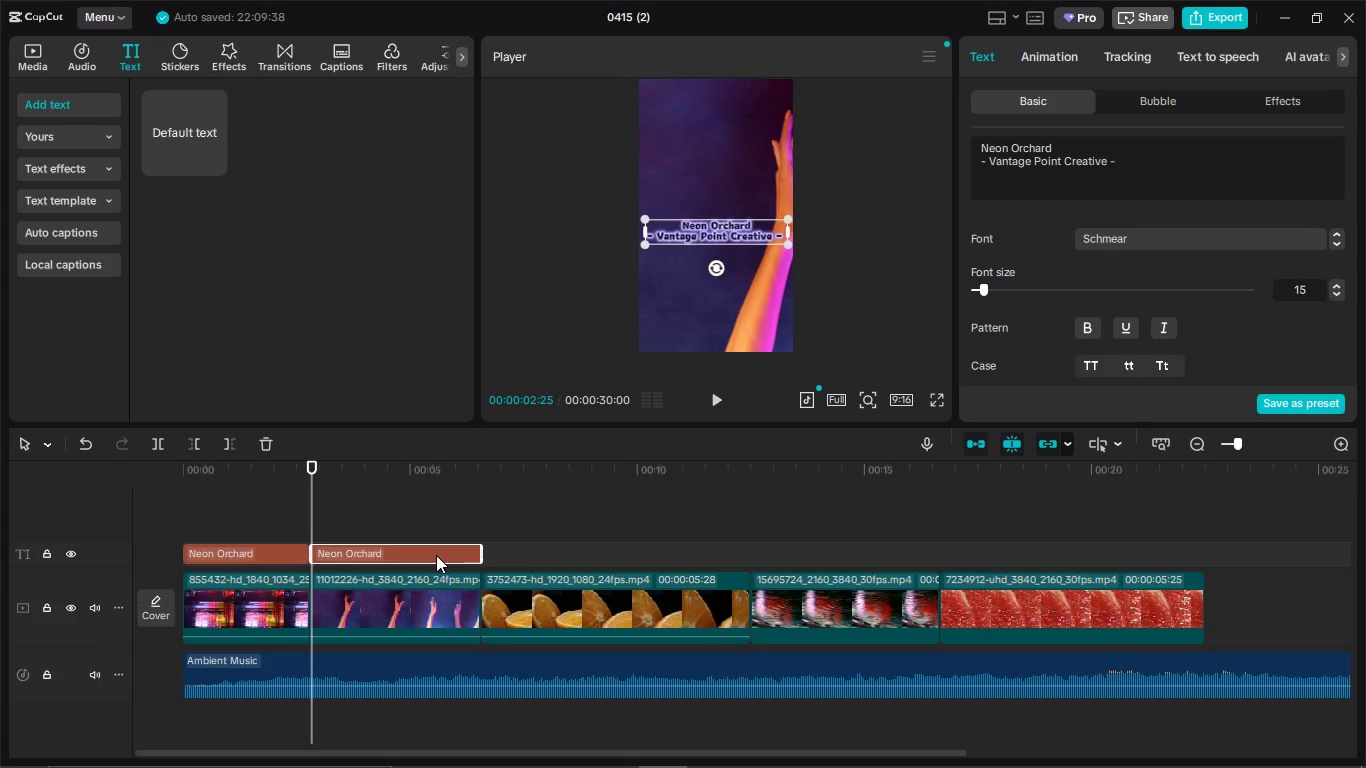 
left_click([436, 555])
 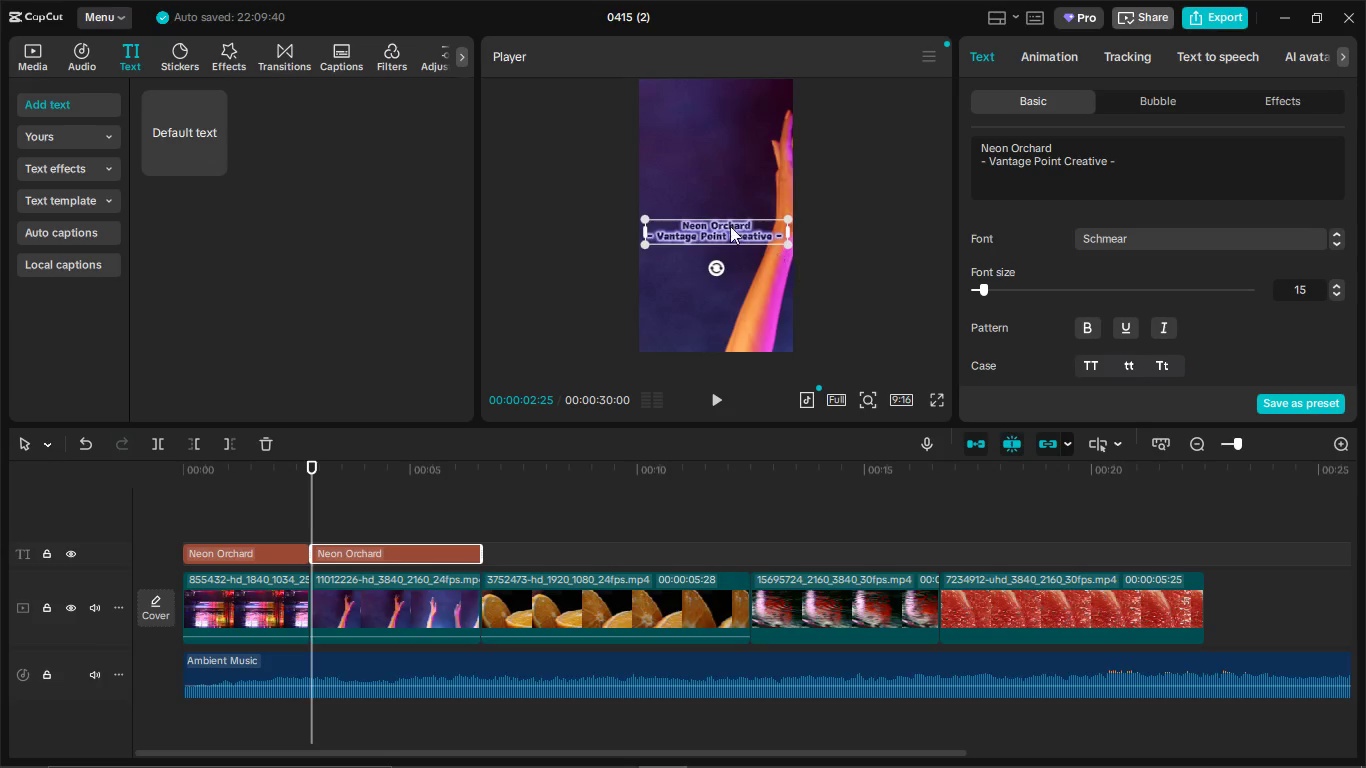 
left_click_drag(start_coordinate=[729, 227], to_coordinate=[724, 217])
 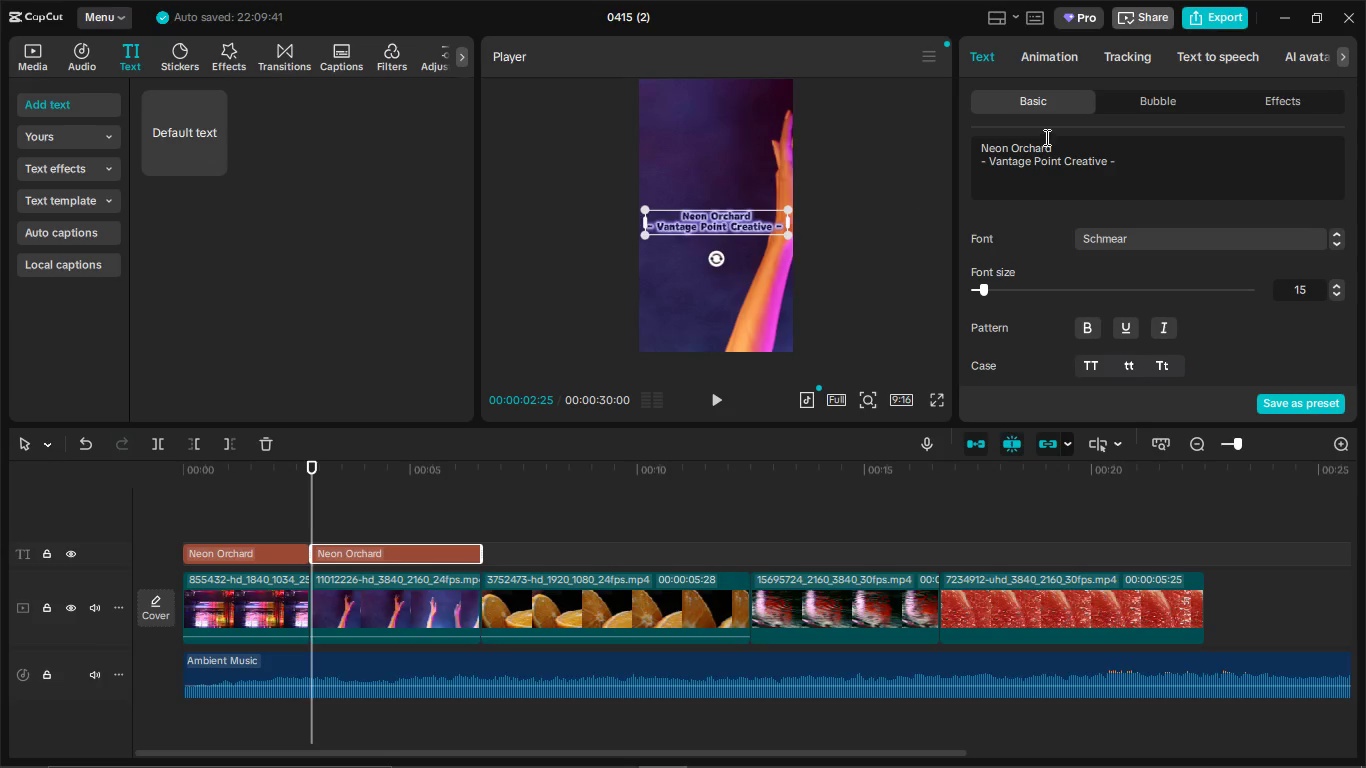 
key(Alt+Backquote)
 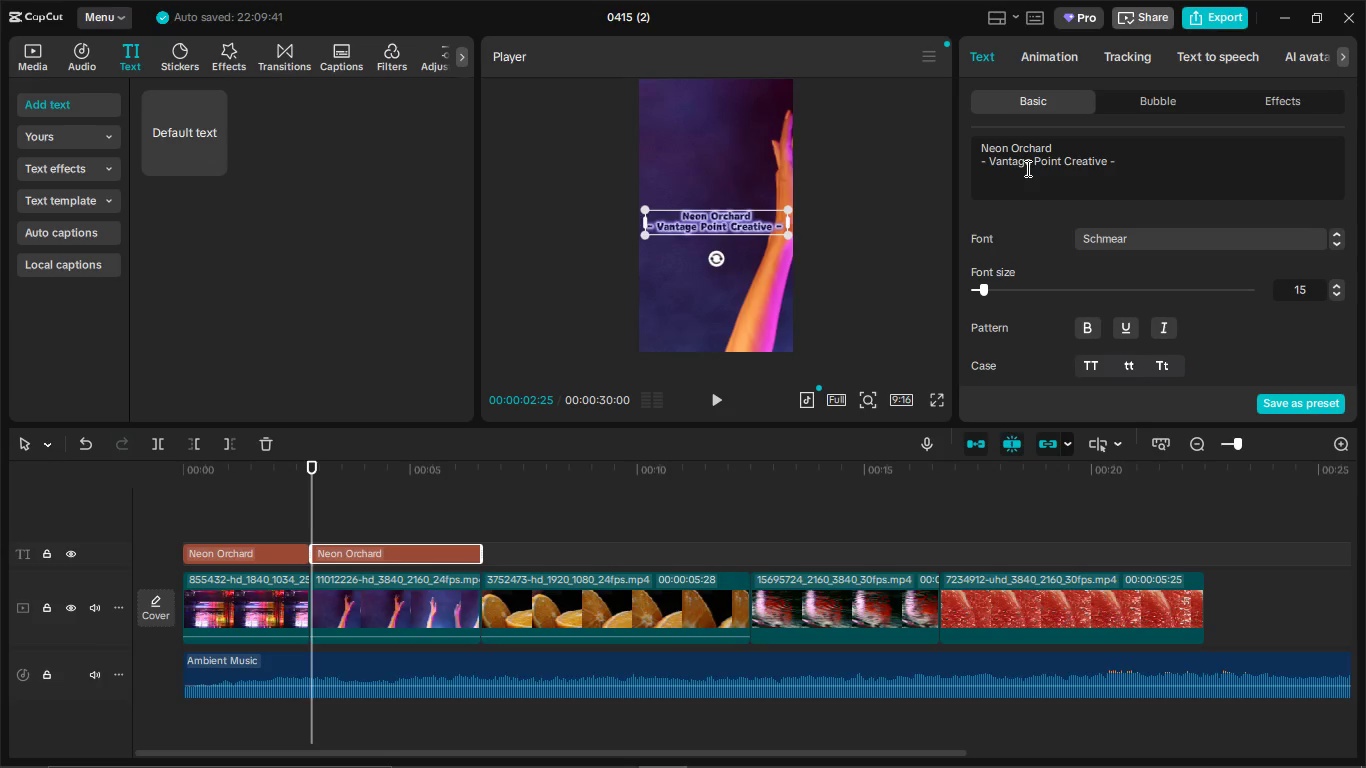 
key(Alt+Tab)
 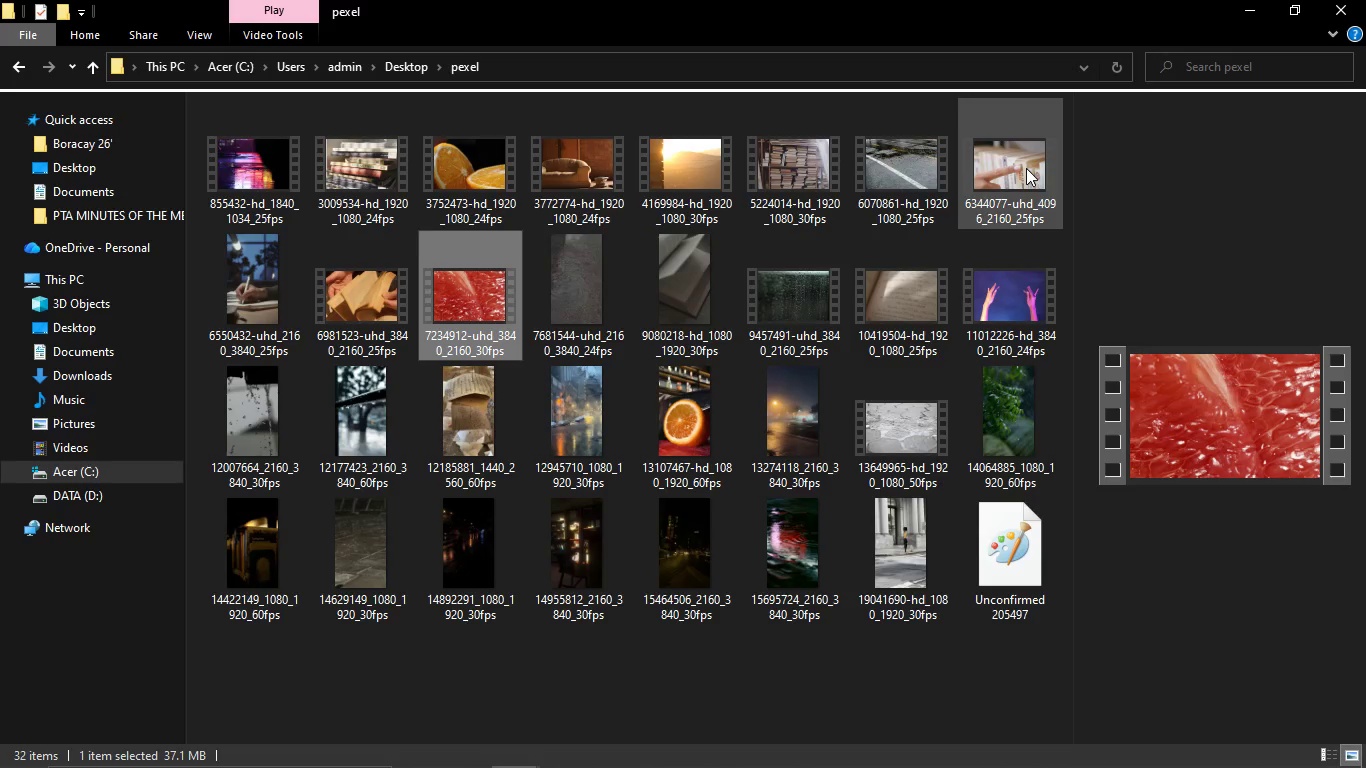 
key(Alt+Tab)
 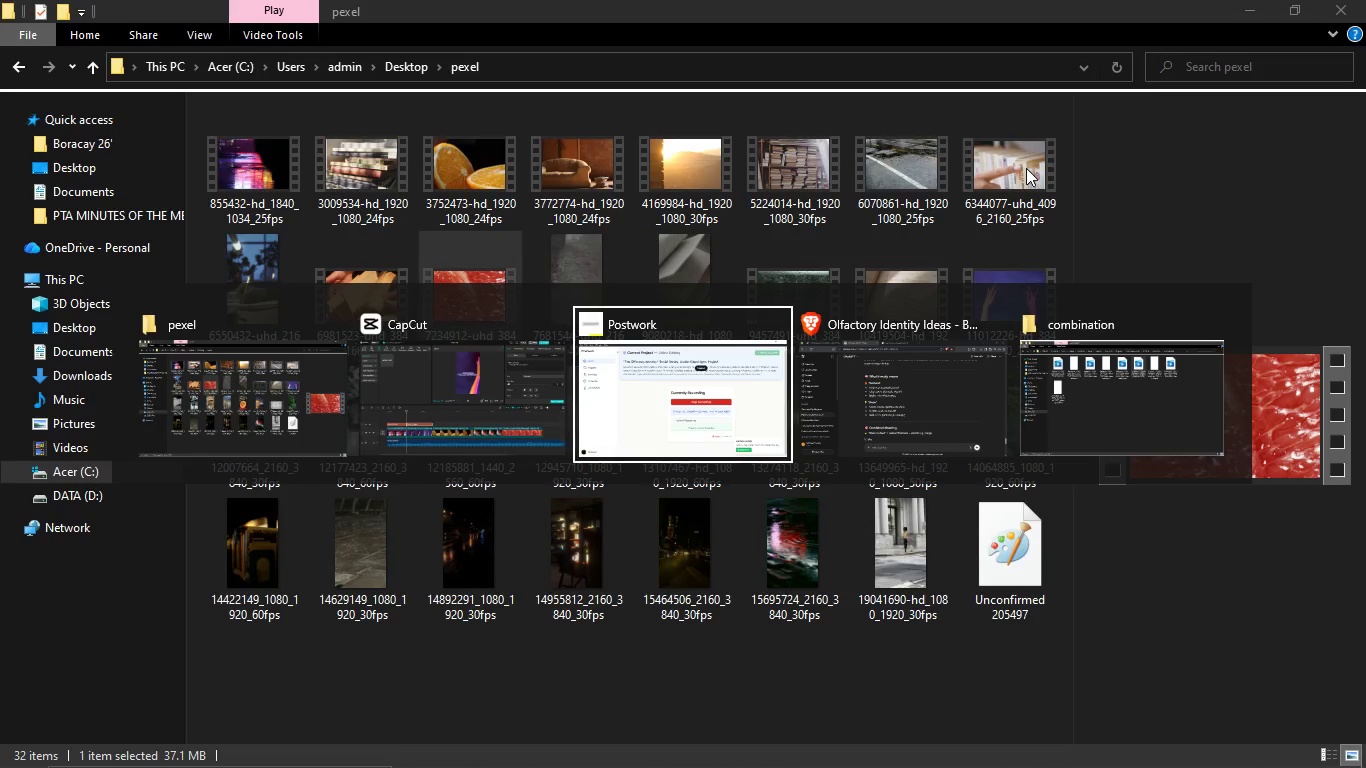 
key(Alt+Tab)
 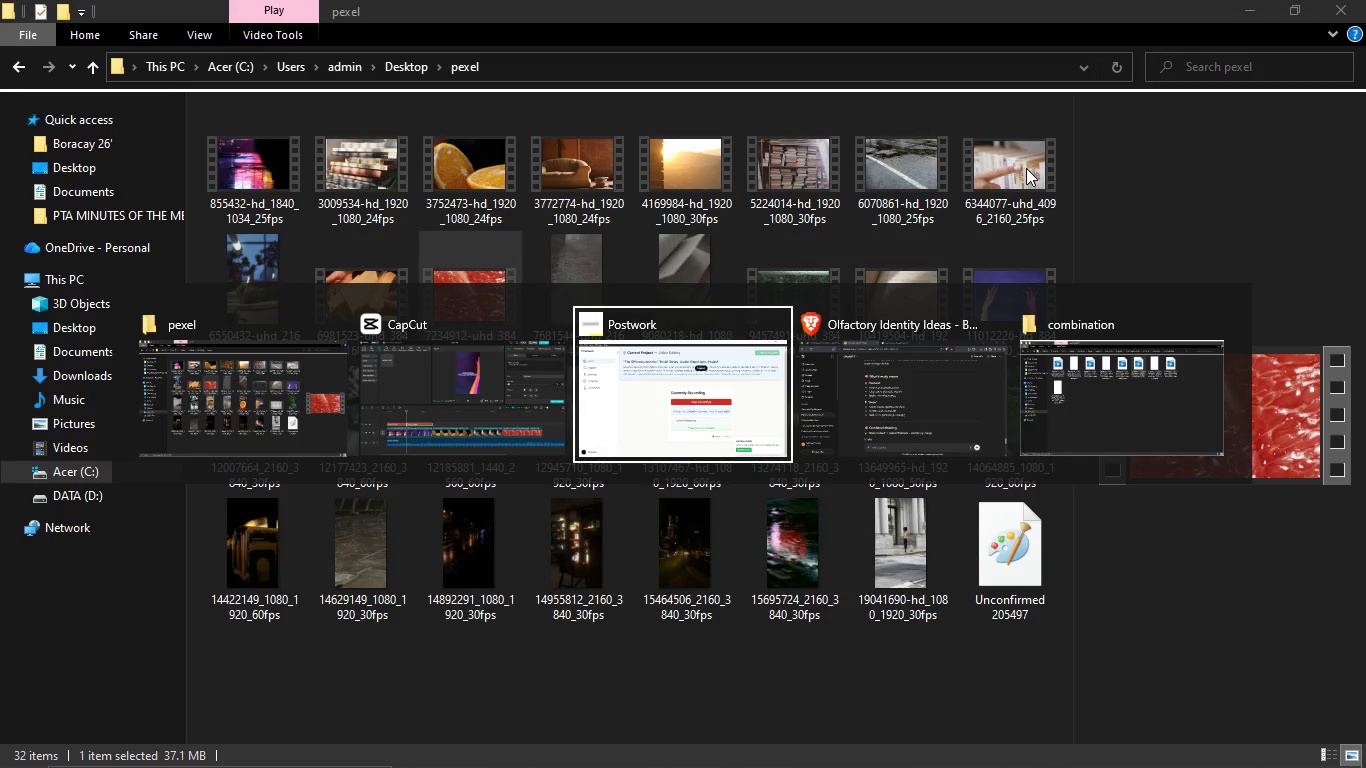 
key(Alt+Tab)
 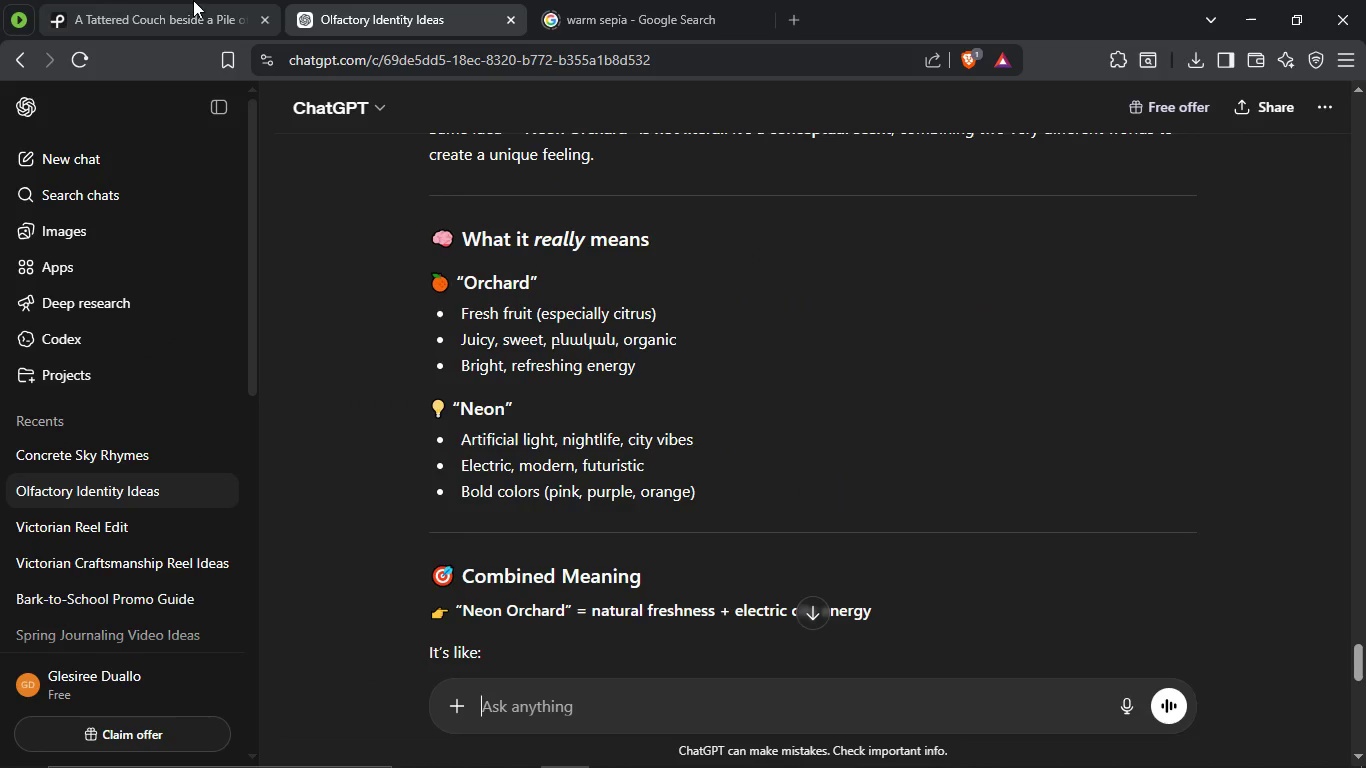 
key(Alt+Tab)
 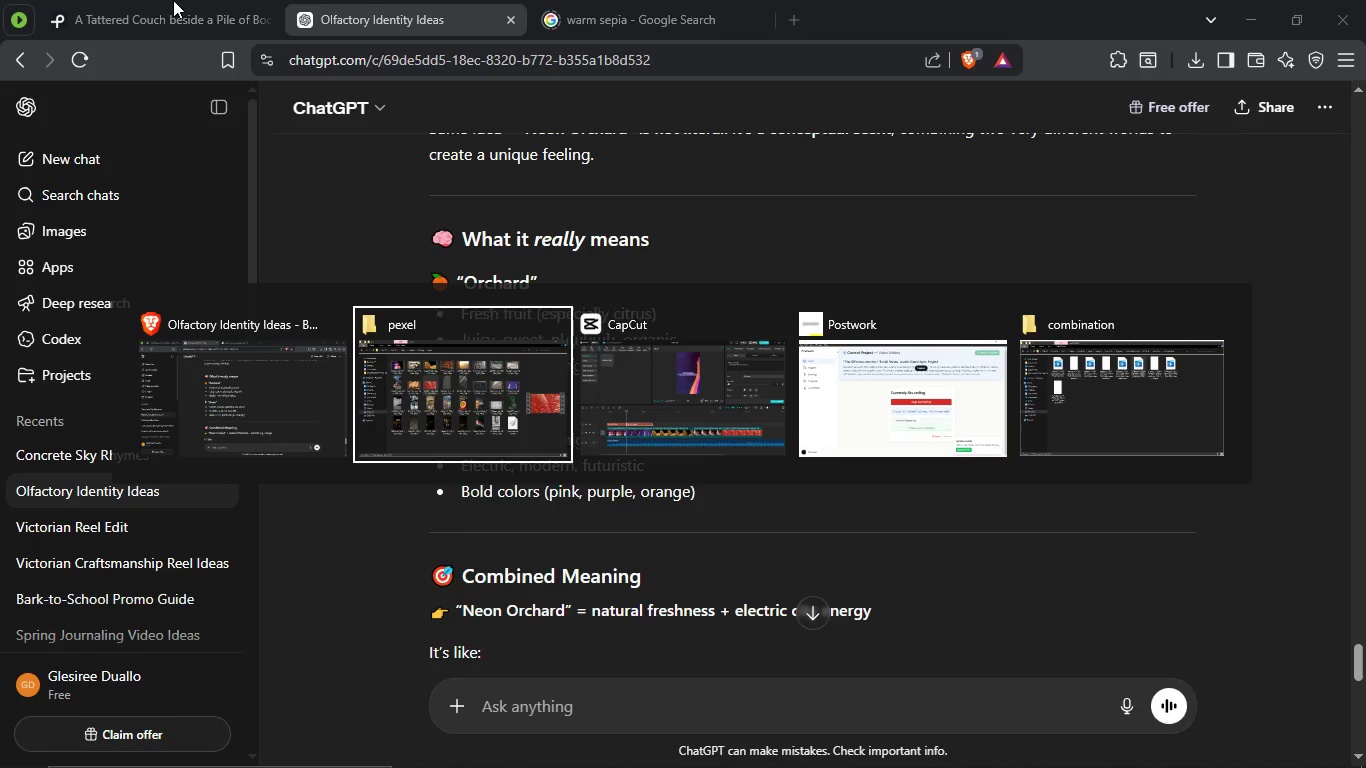 
key(Alt+Tab)
 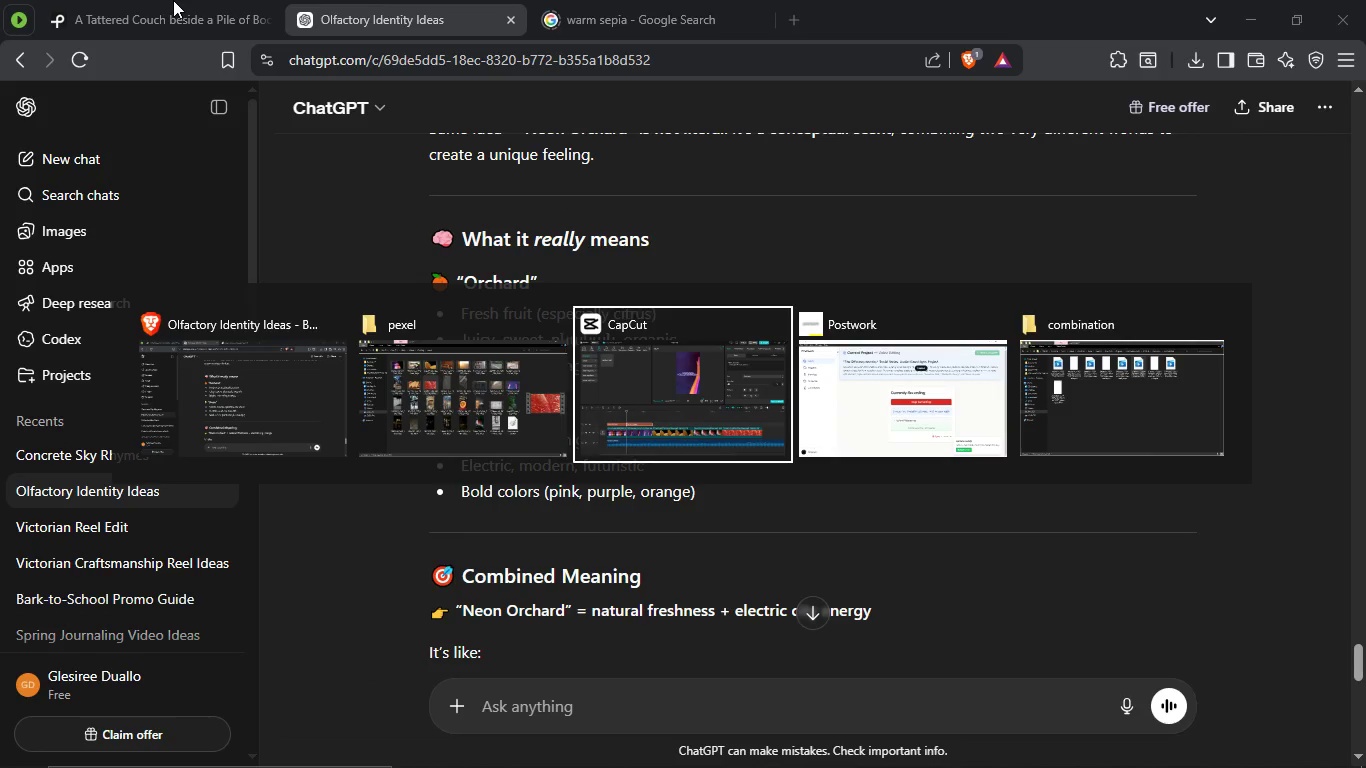 
key(Alt+Tab)